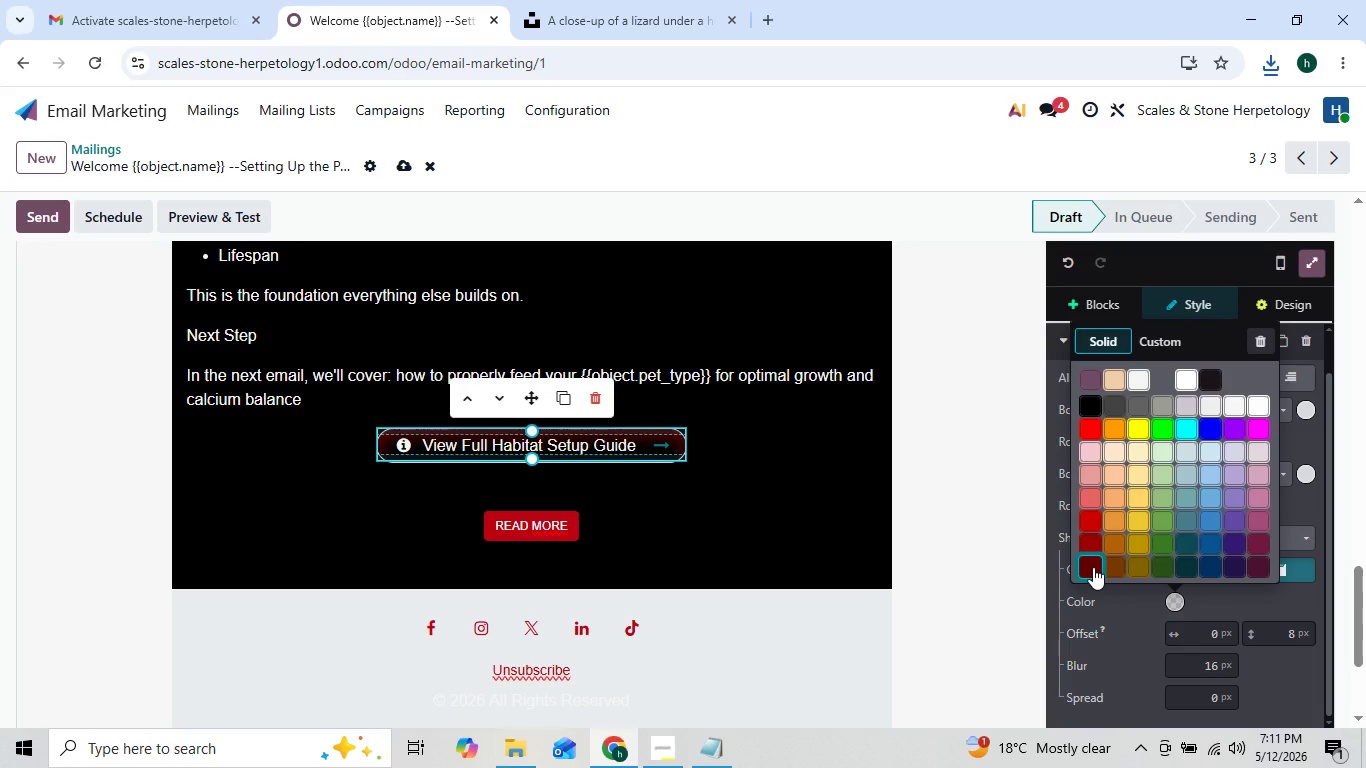 
wait(7.48)
 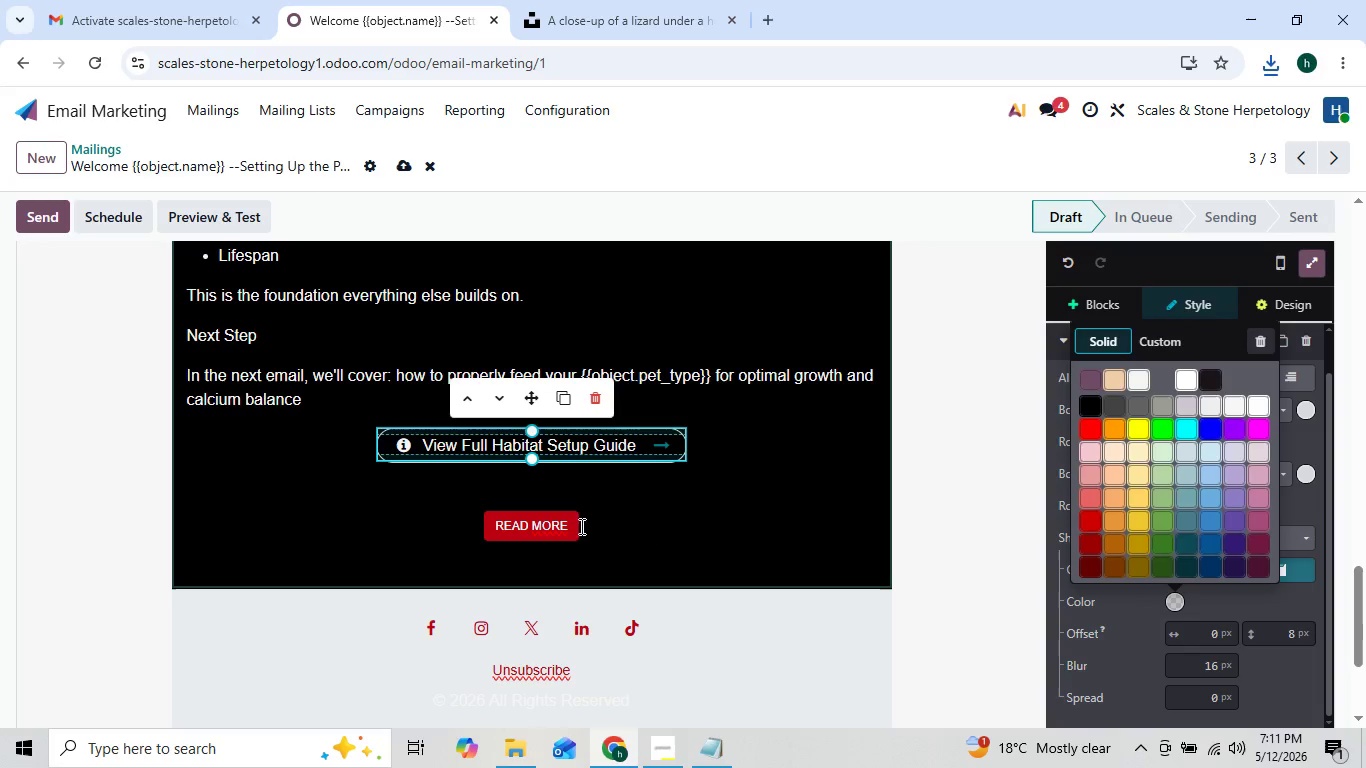 
left_click([1089, 427])
 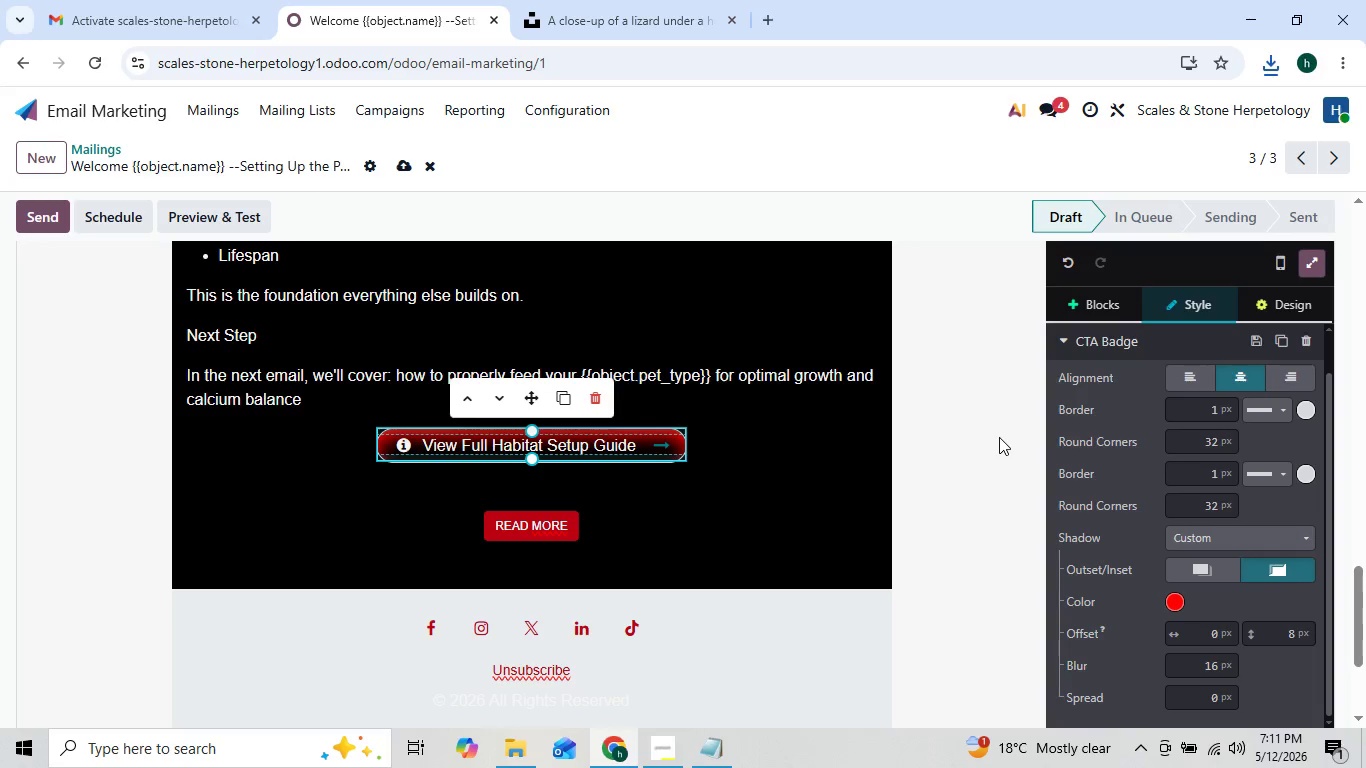 
left_click([995, 437])
 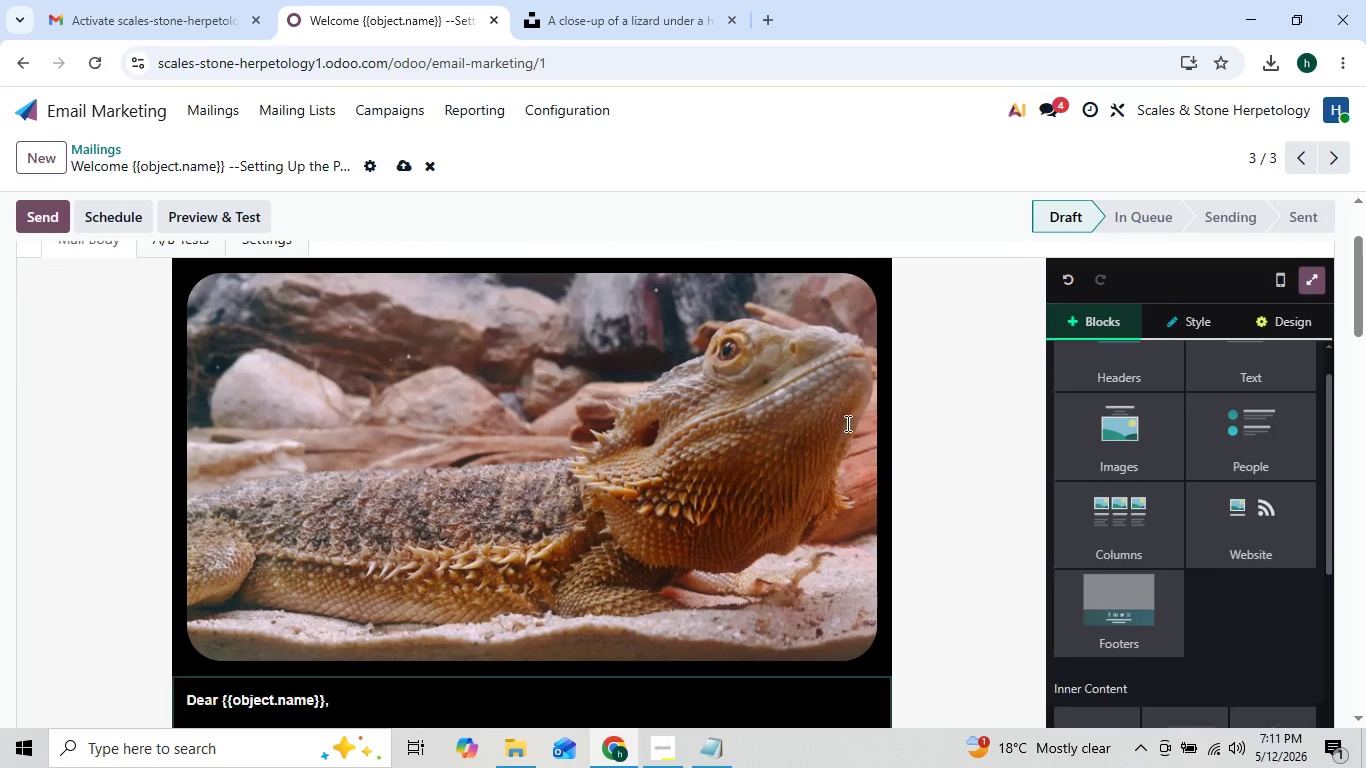 
right_click([846, 423])
 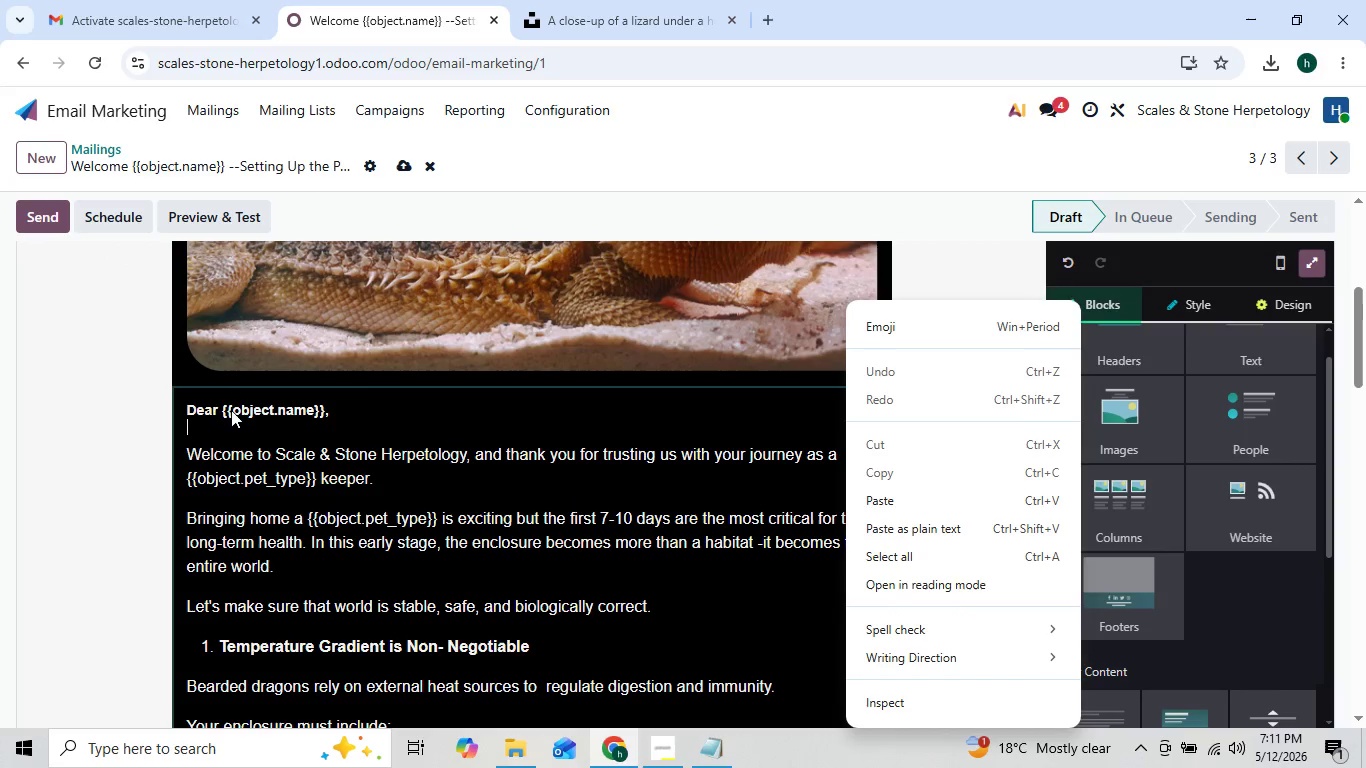 
left_click([225, 407])
 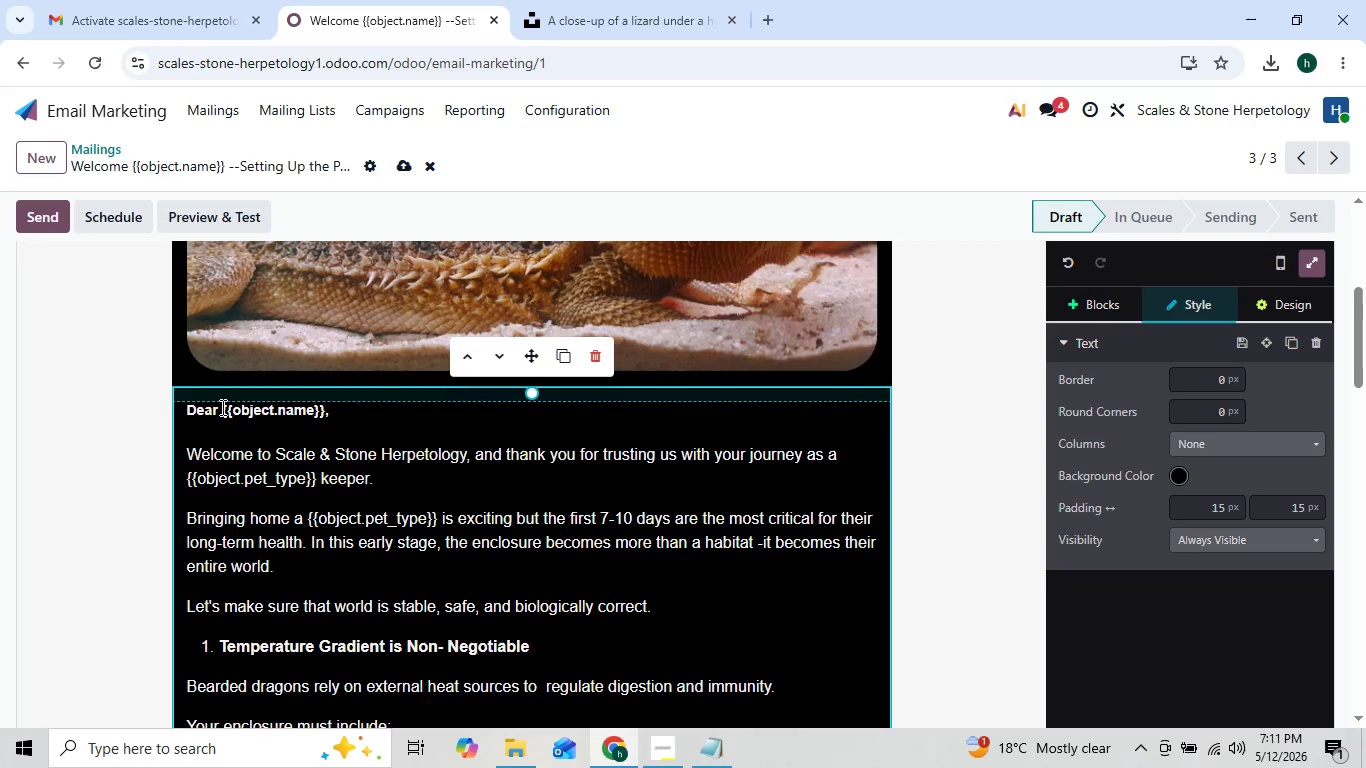 
left_click([221, 407])
 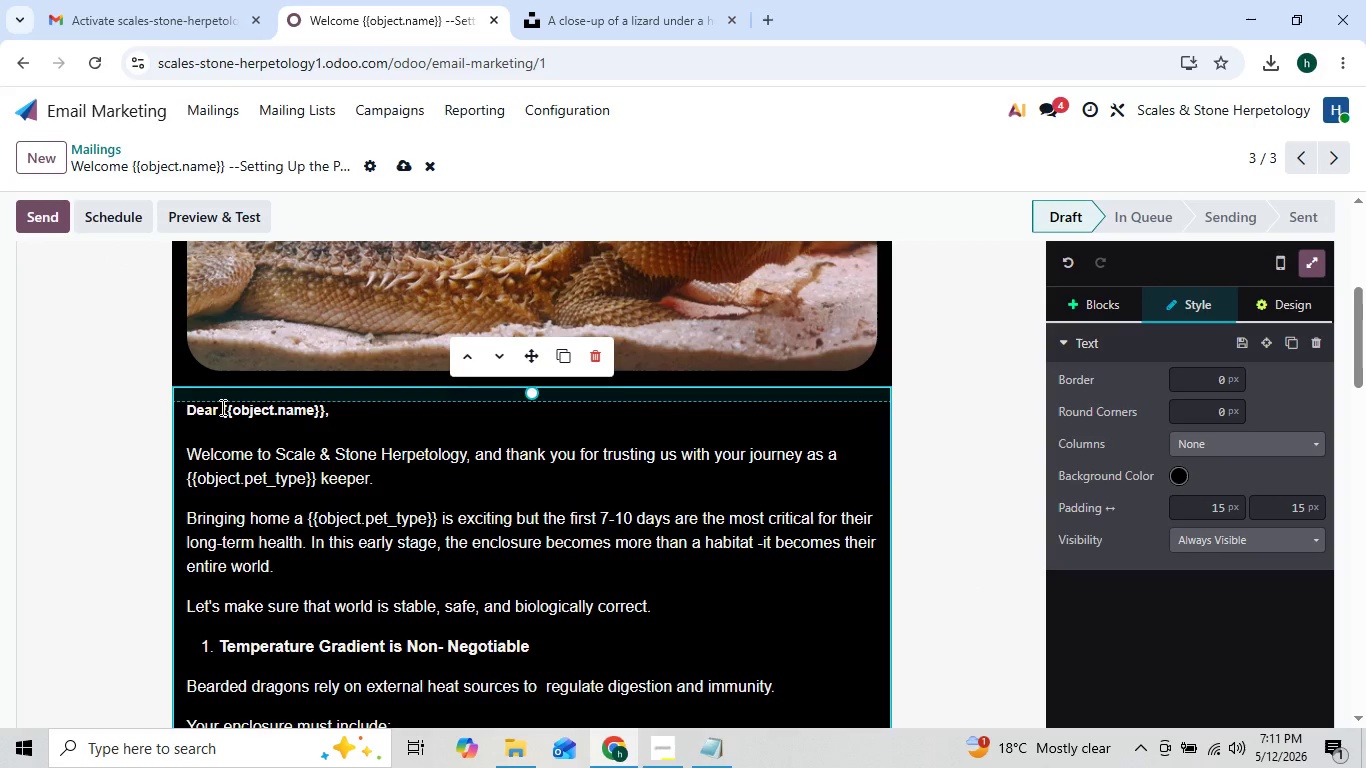 
key(Backquote)
 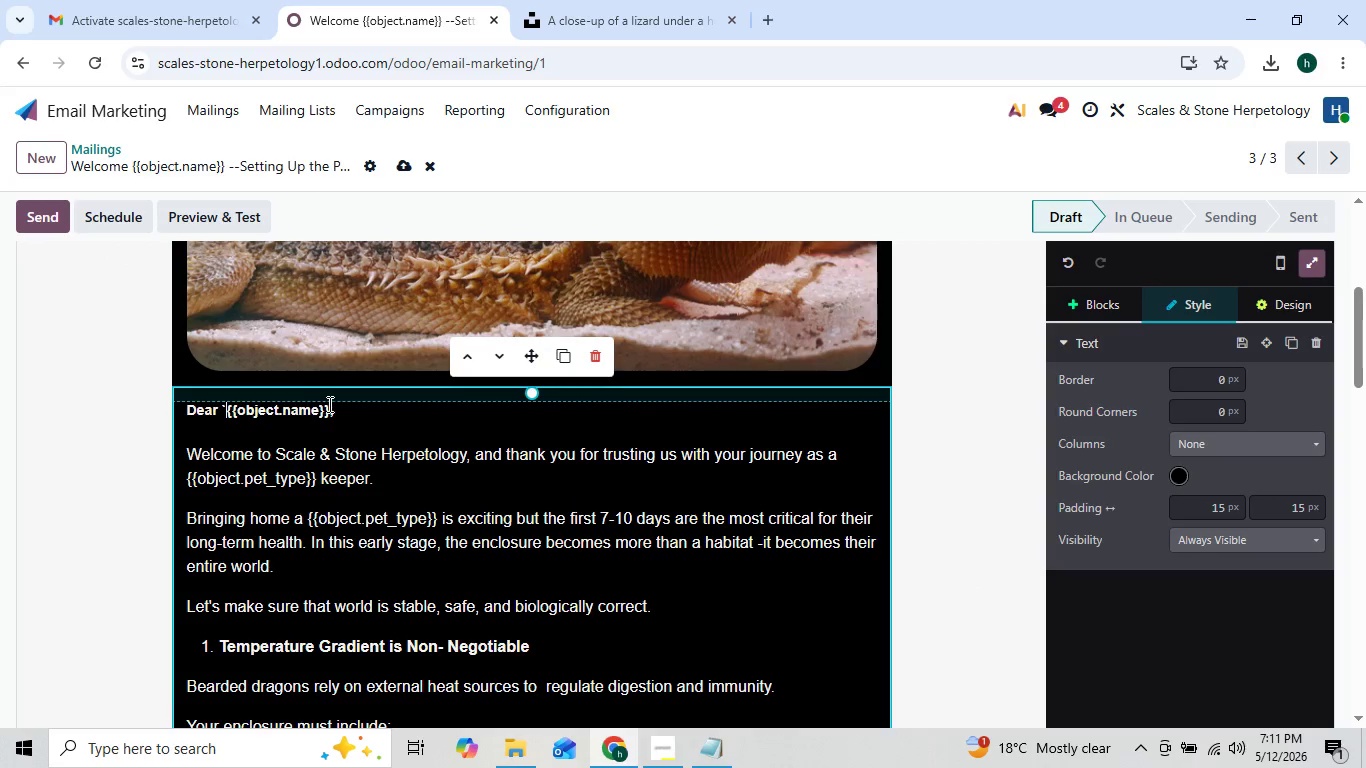 
left_click([329, 404])
 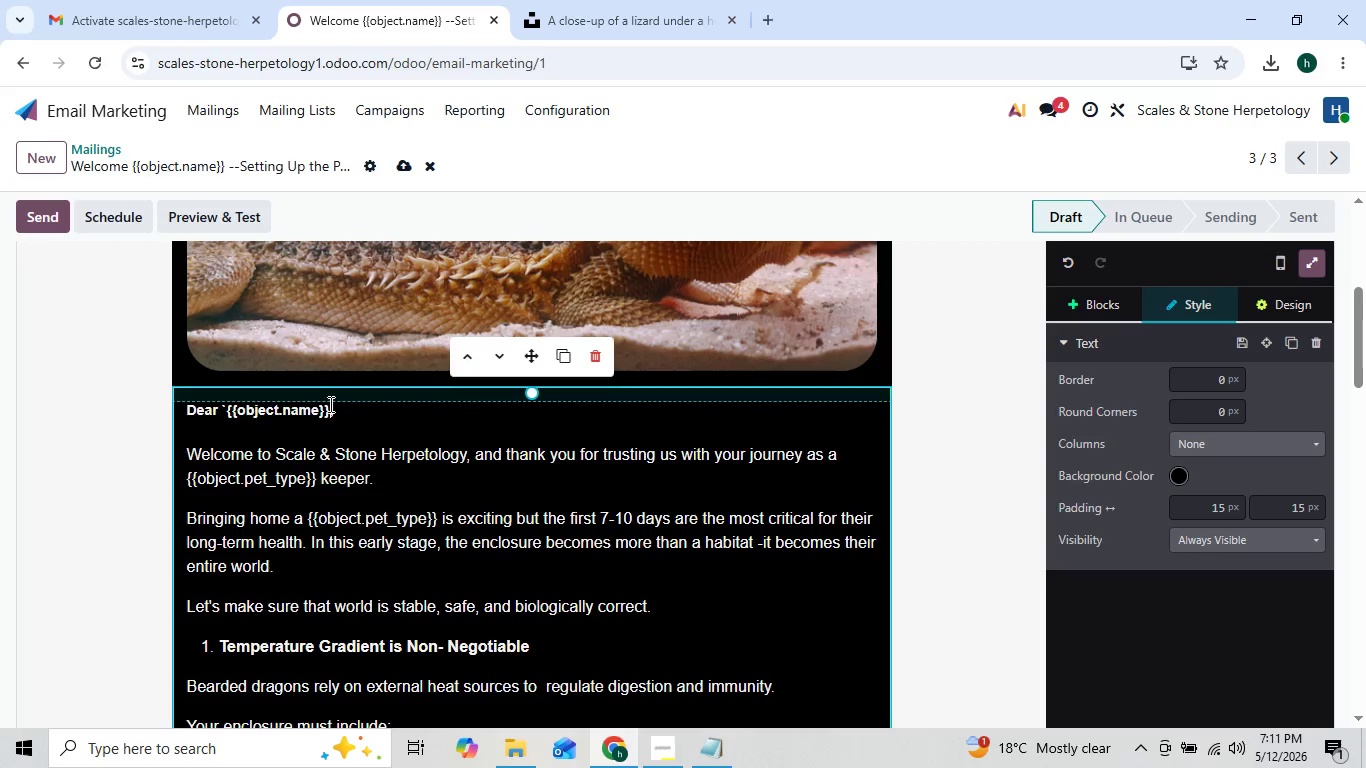 
key(Backquote)
 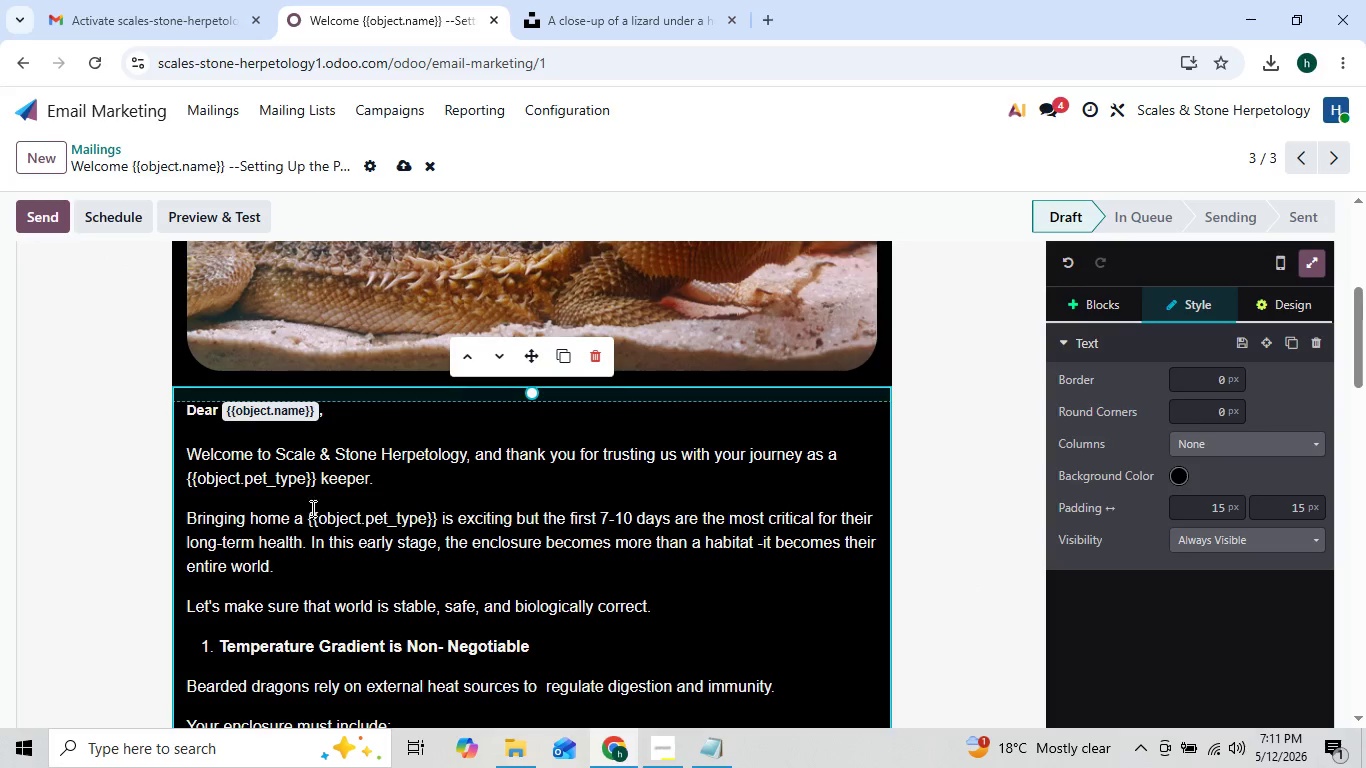 
left_click([305, 509])
 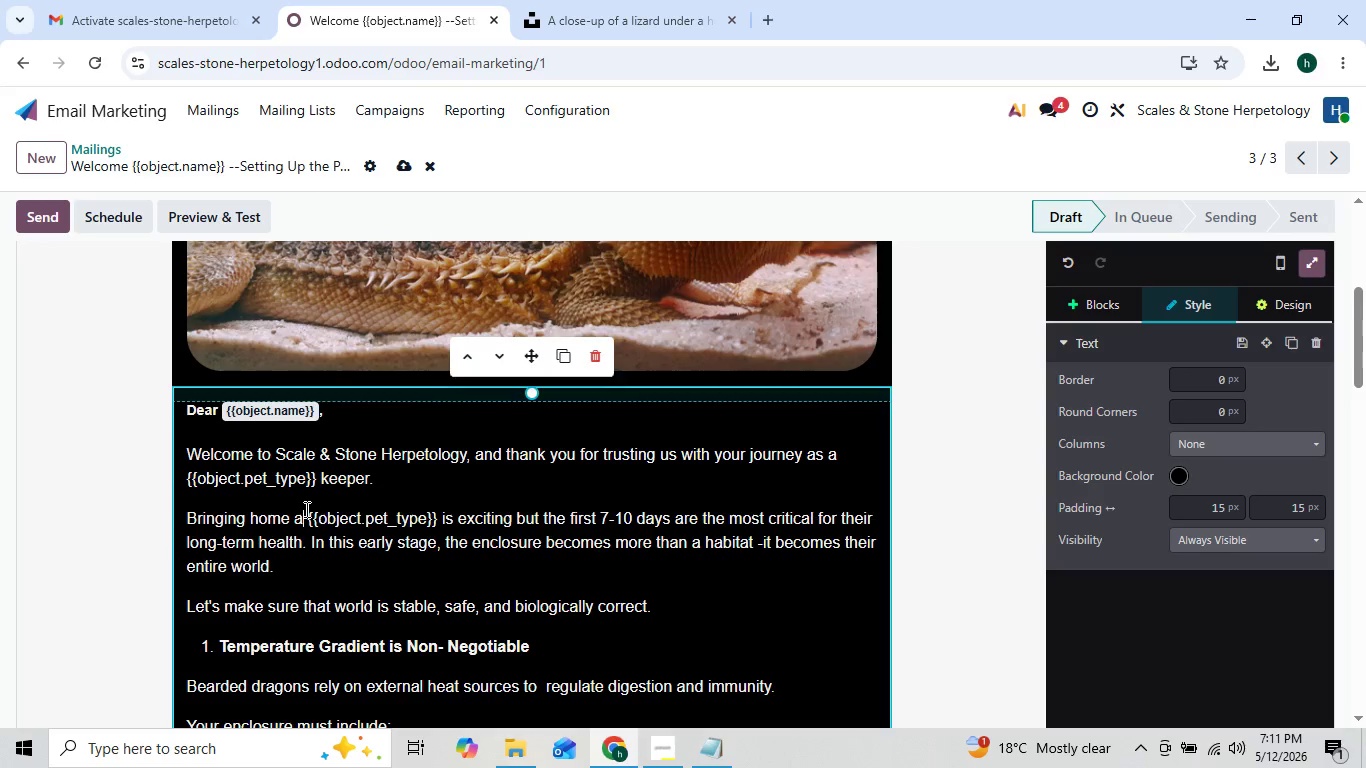 
key(Backquote)
 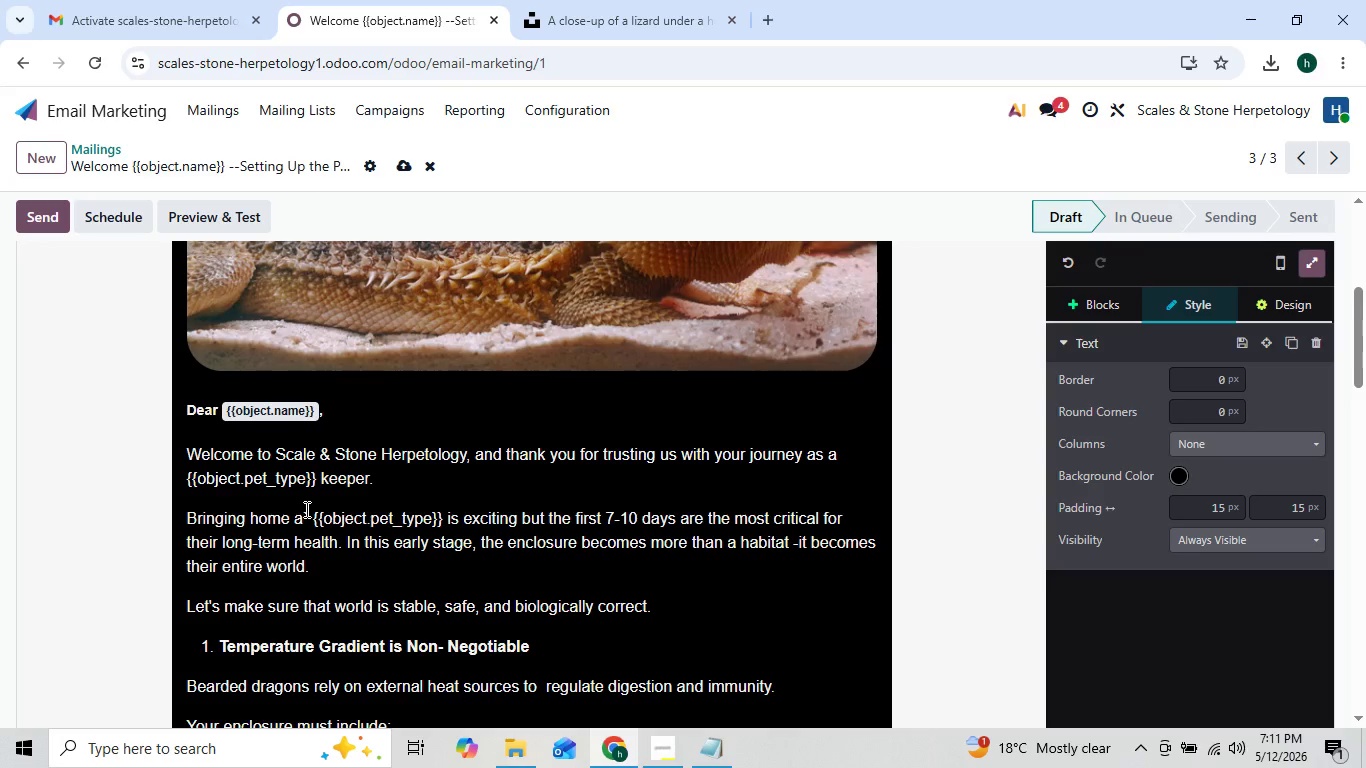 
key(Backspace)
 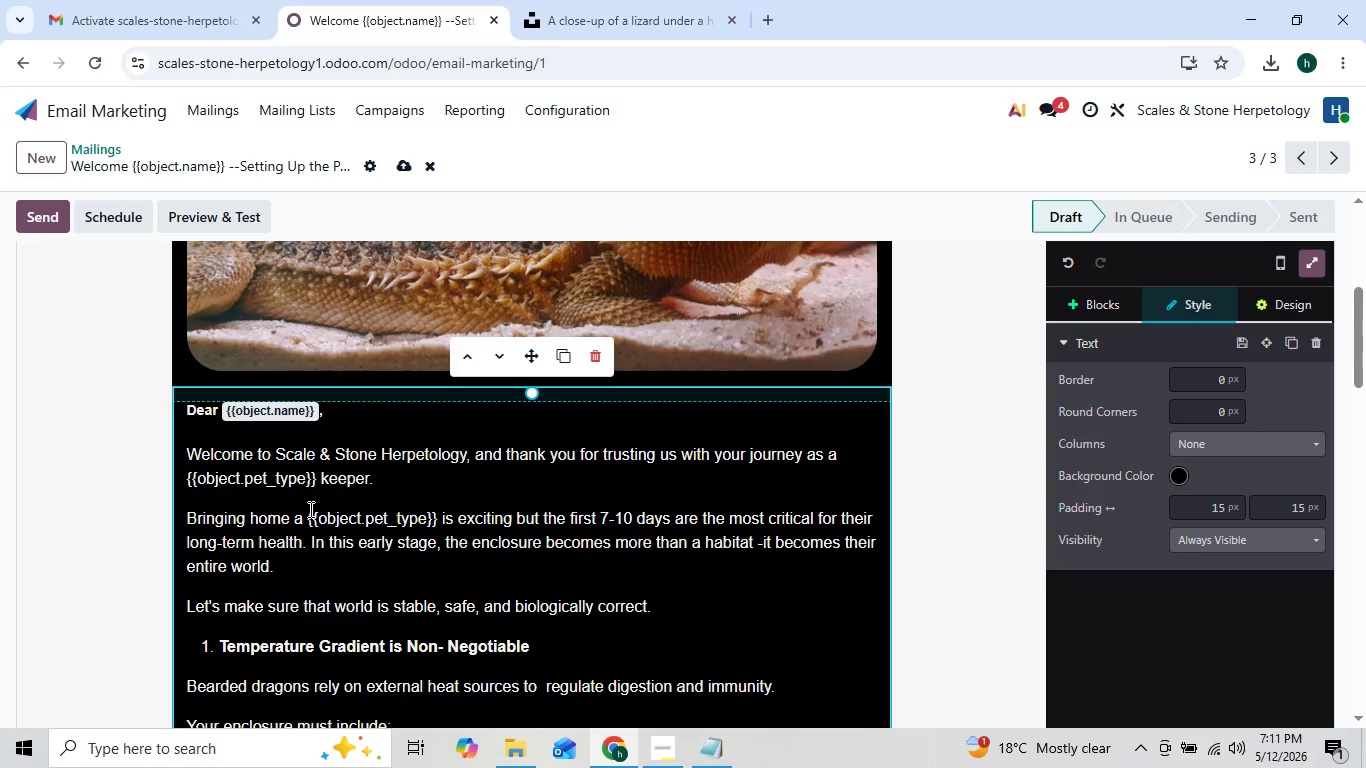 
left_click([307, 509])
 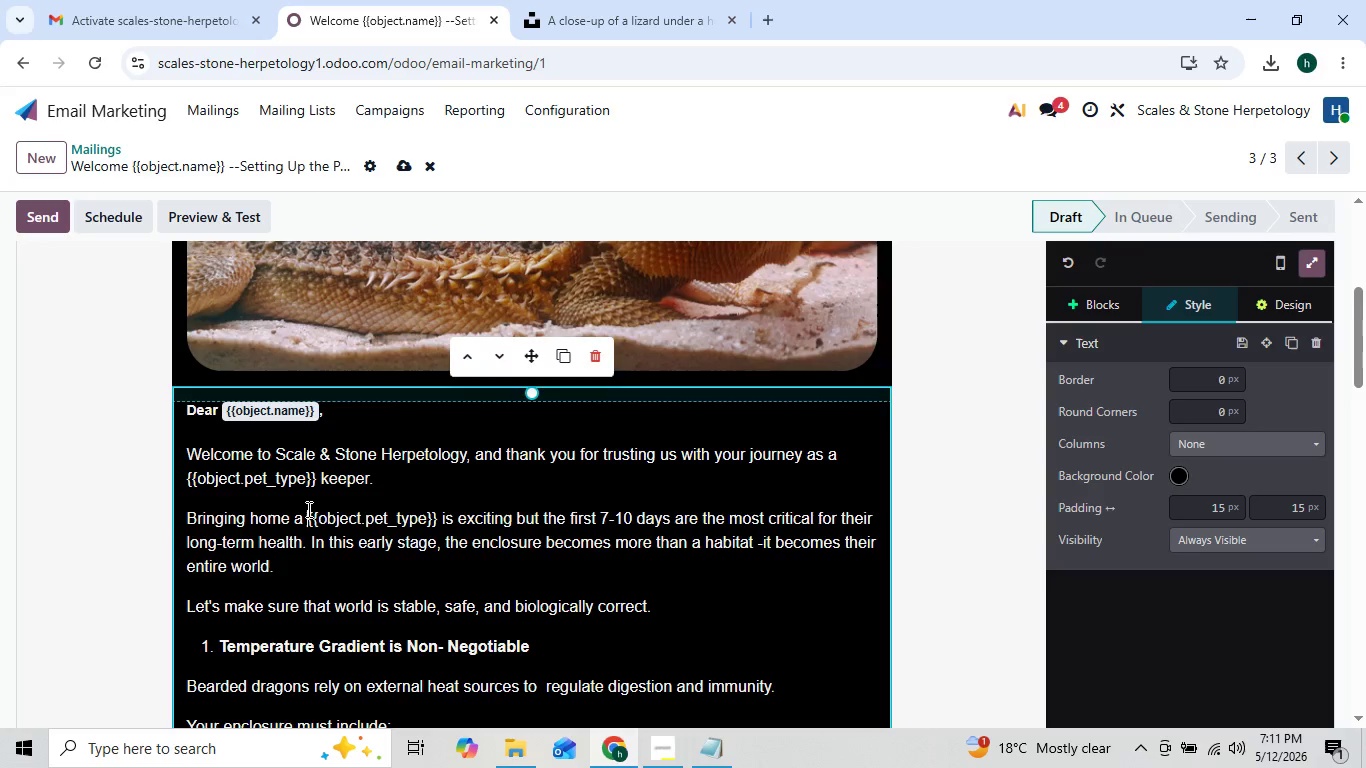 
key(Backquote)
 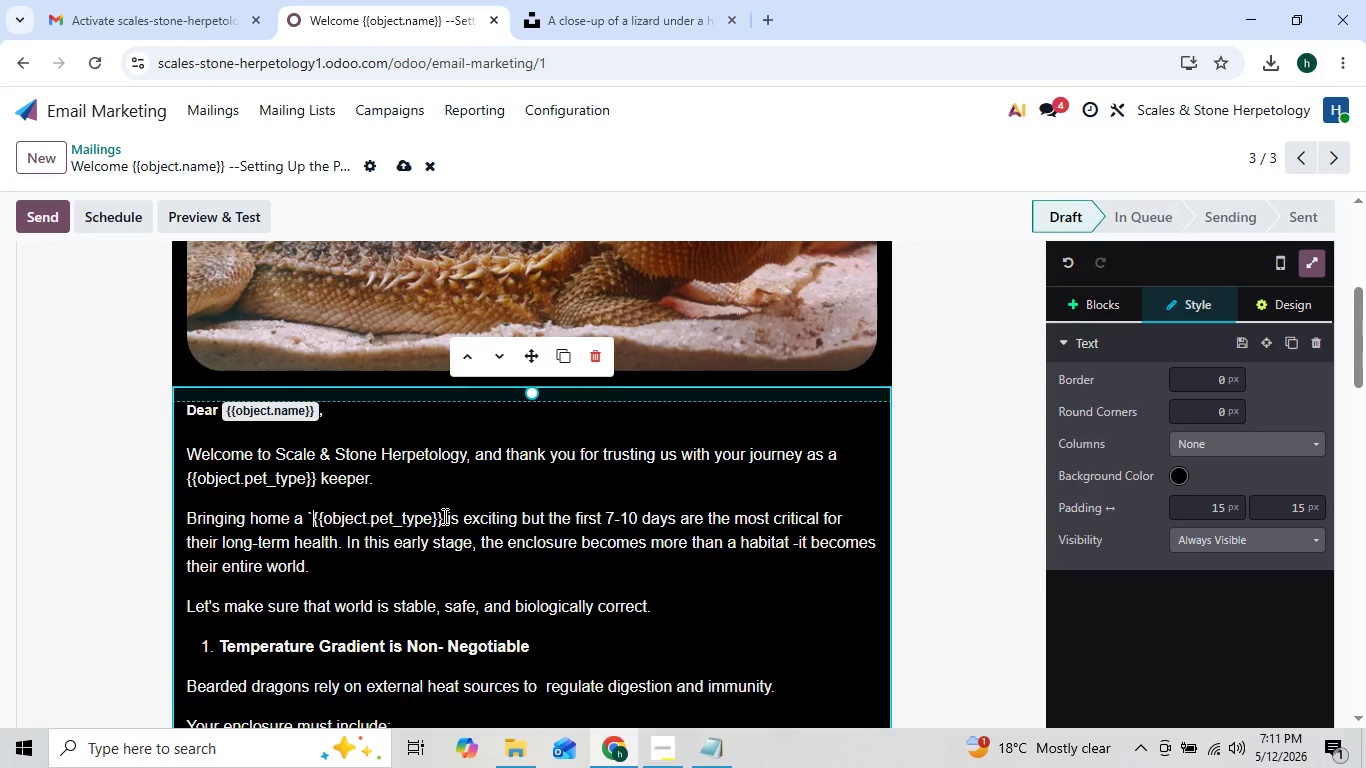 
left_click([443, 516])
 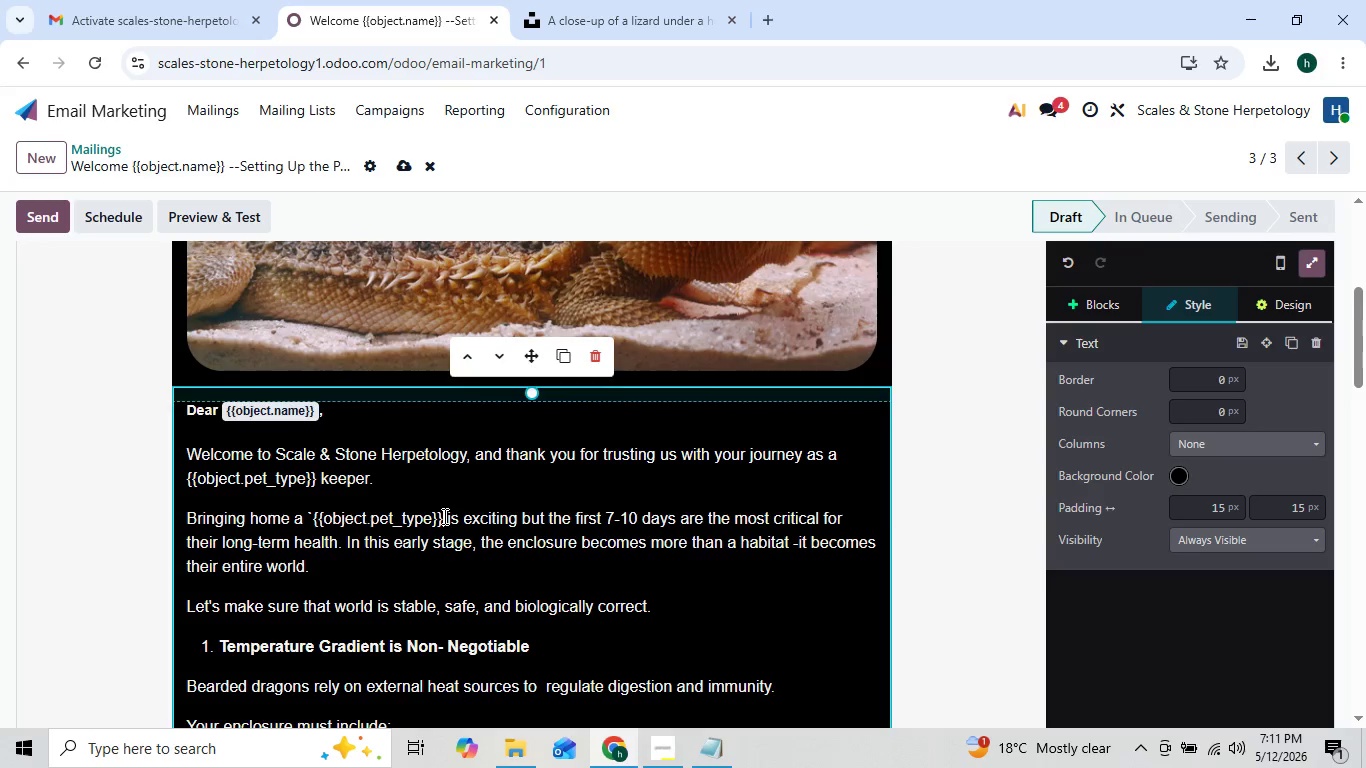 
key(Backquote)
 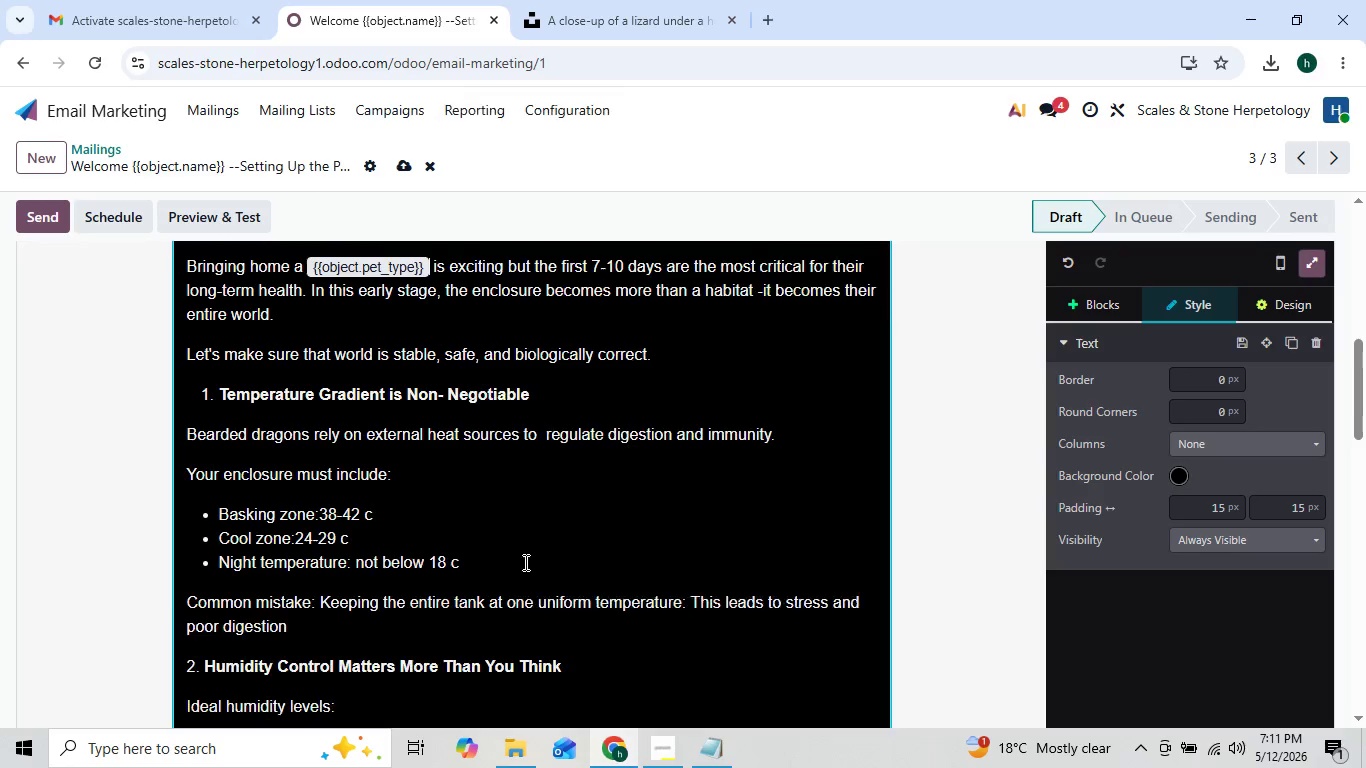 
wait(8.88)
 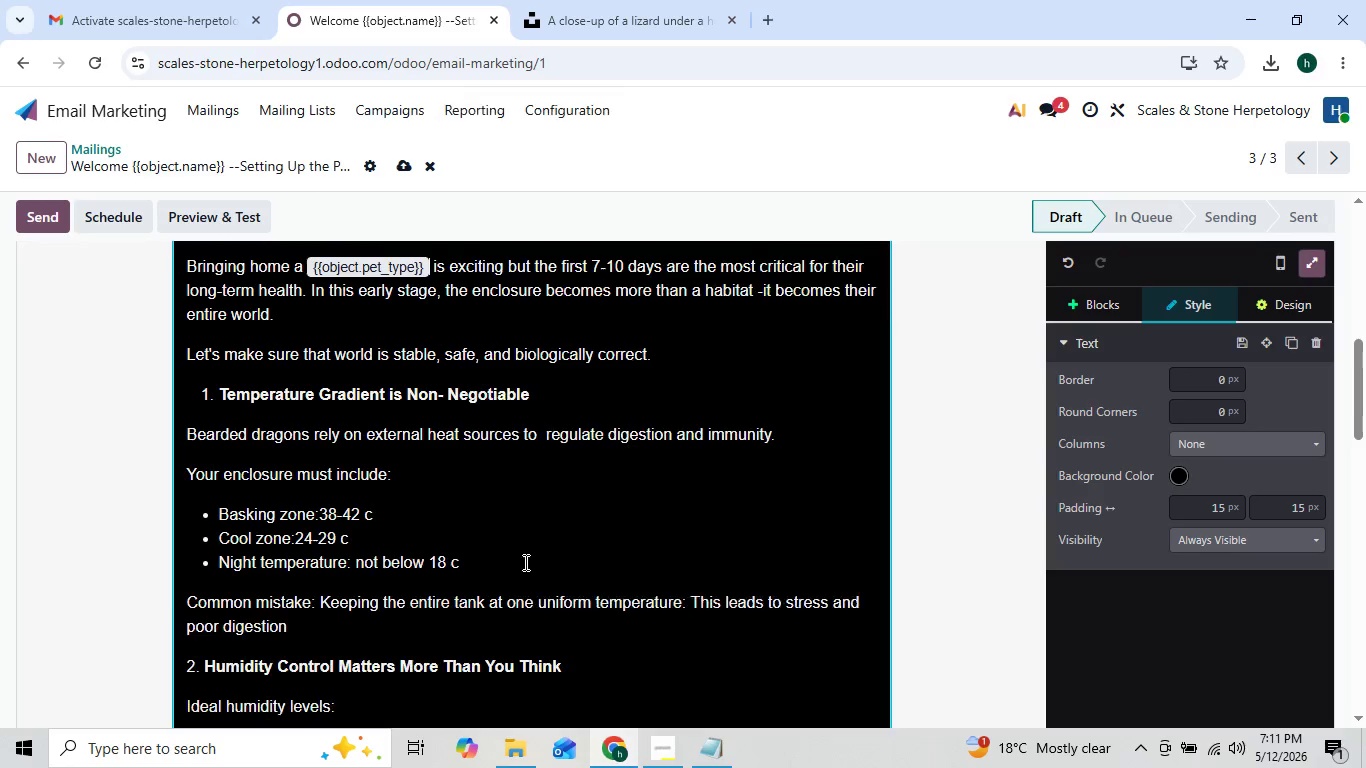 
right_click([409, 421])
 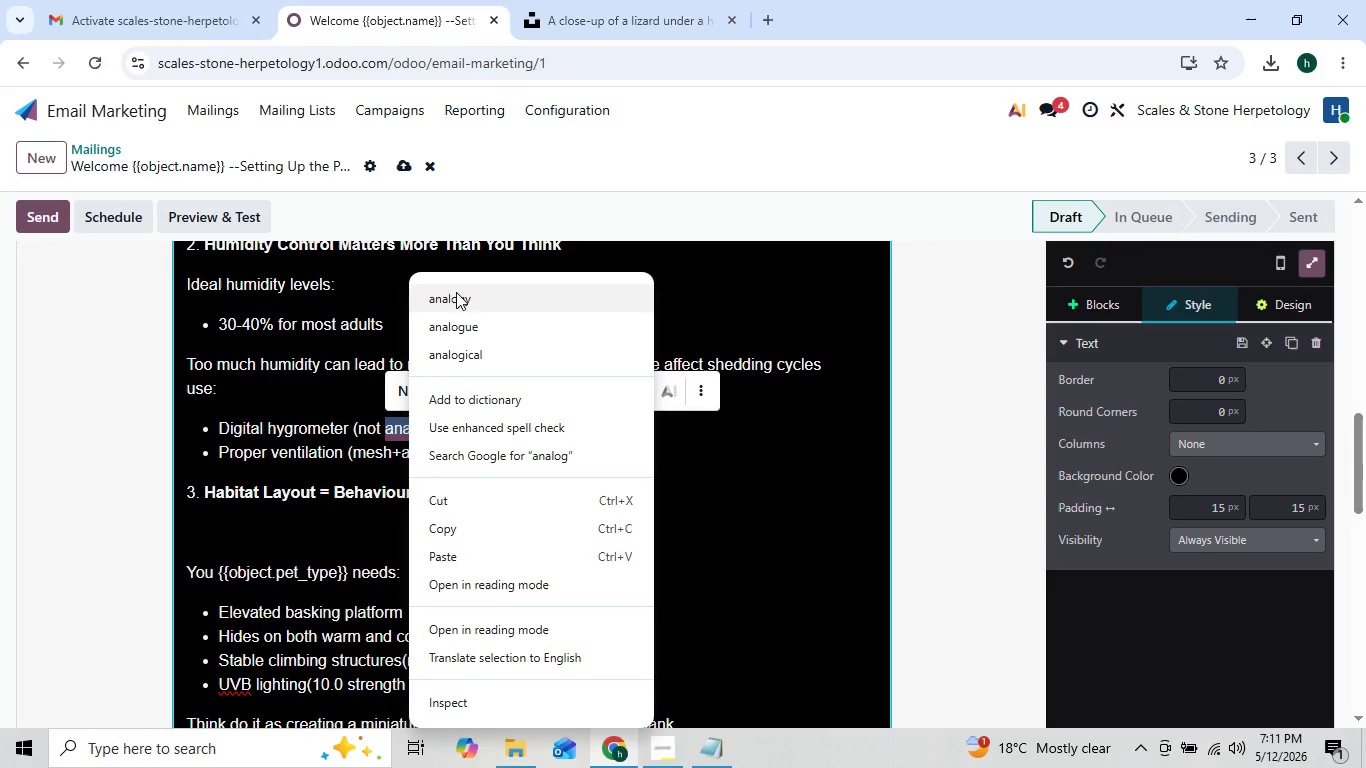 
left_click([462, 286])
 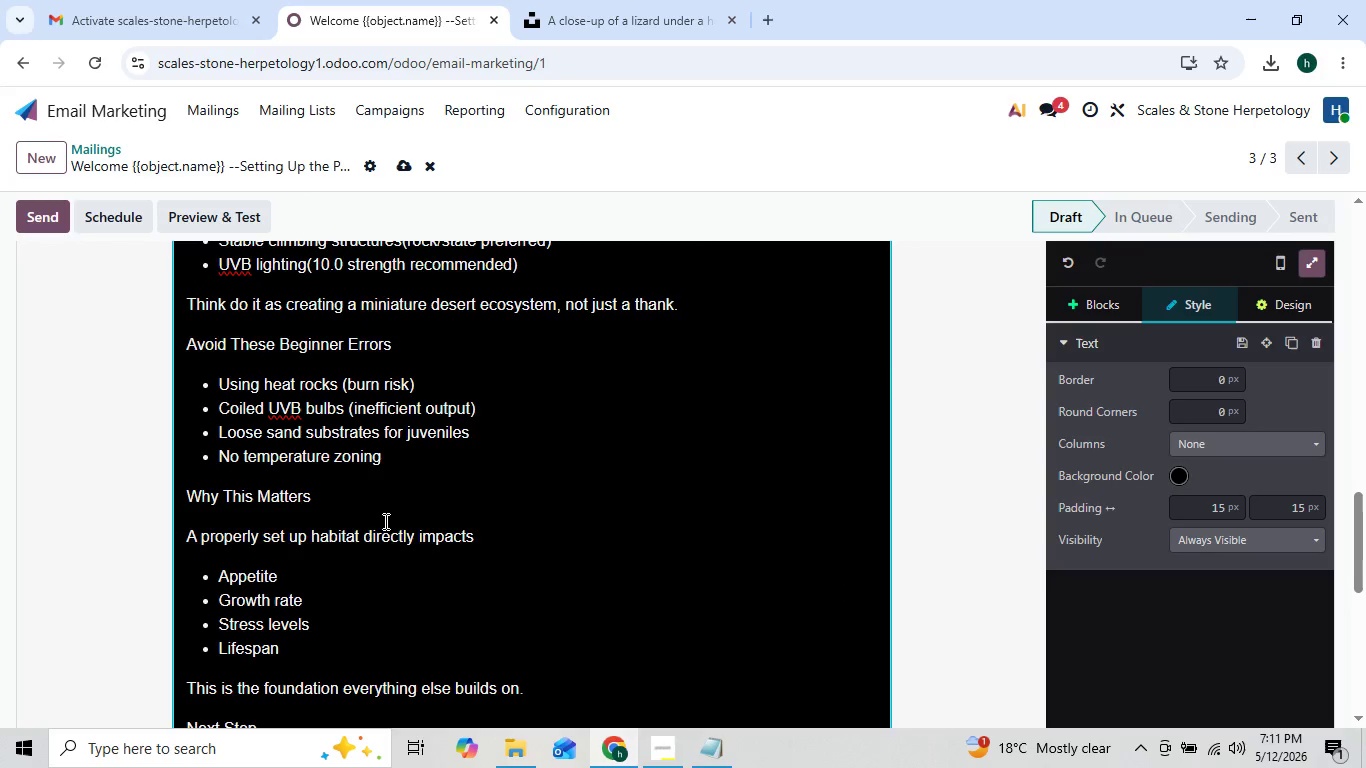 
wait(8.45)
 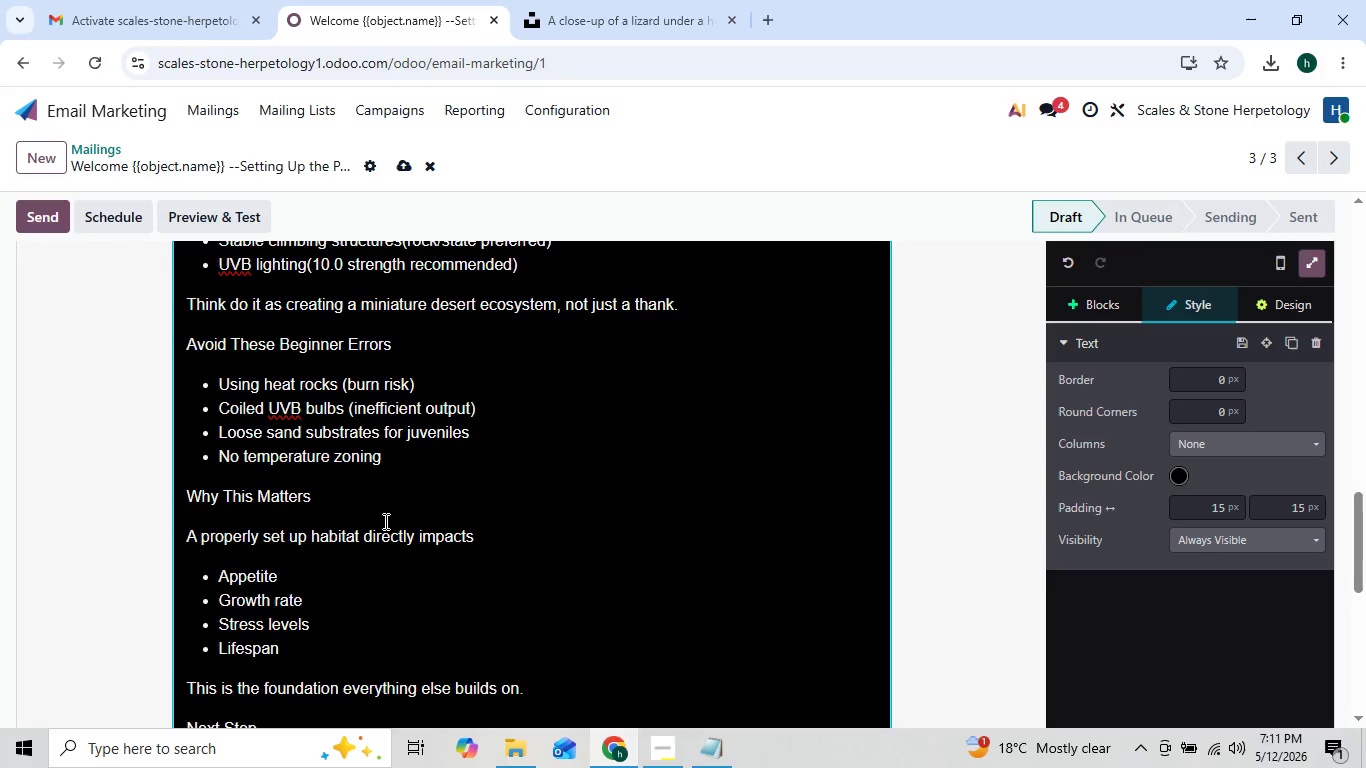 
left_click([200, 122])
 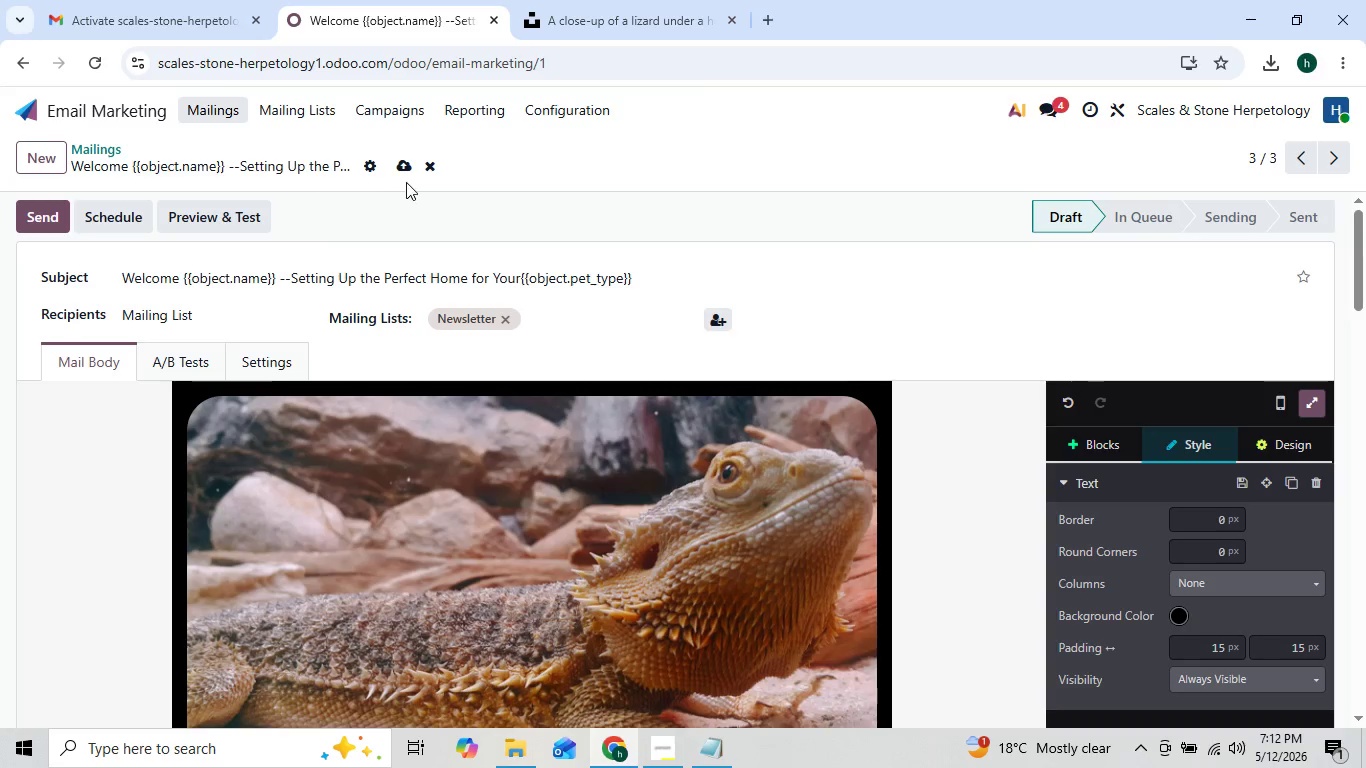 
wait(24.3)
 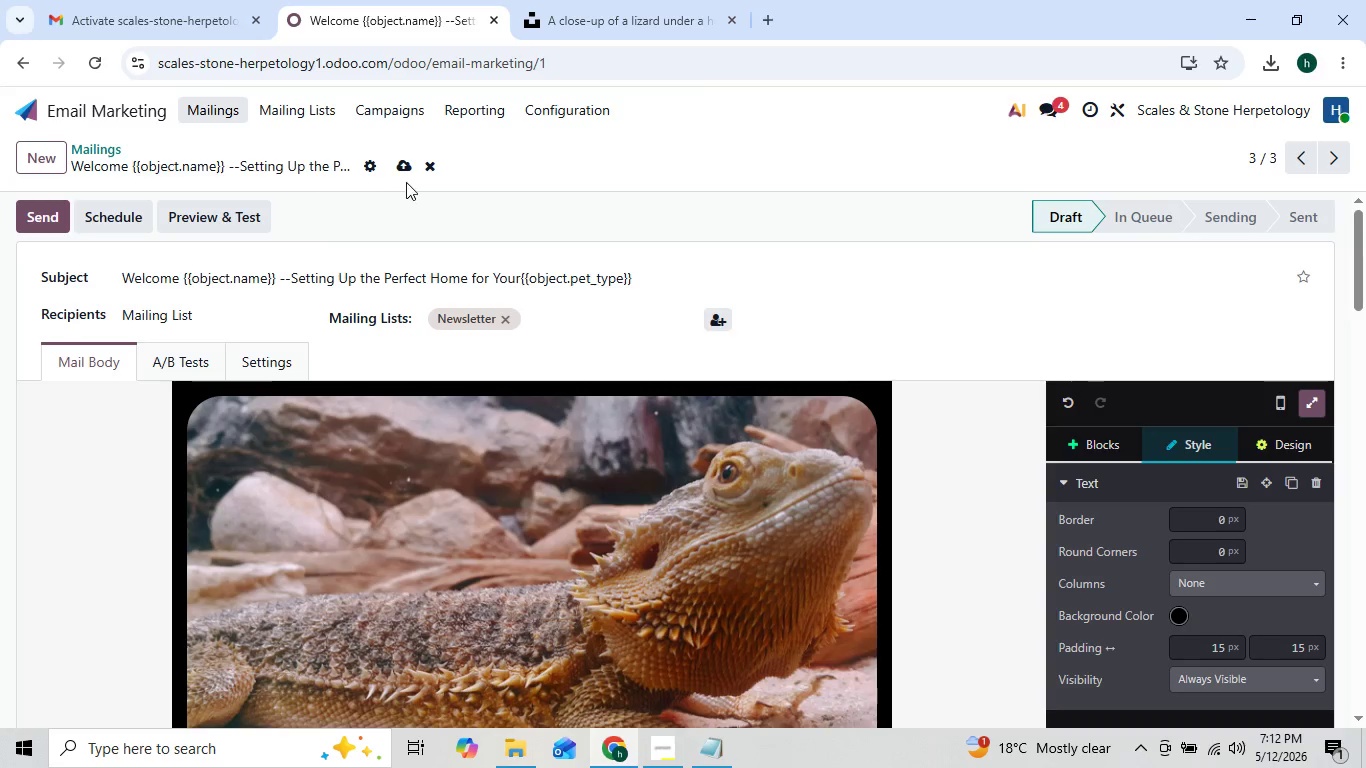 
left_click_drag(start_coordinate=[232, 108], to_coordinate=[271, 119])
 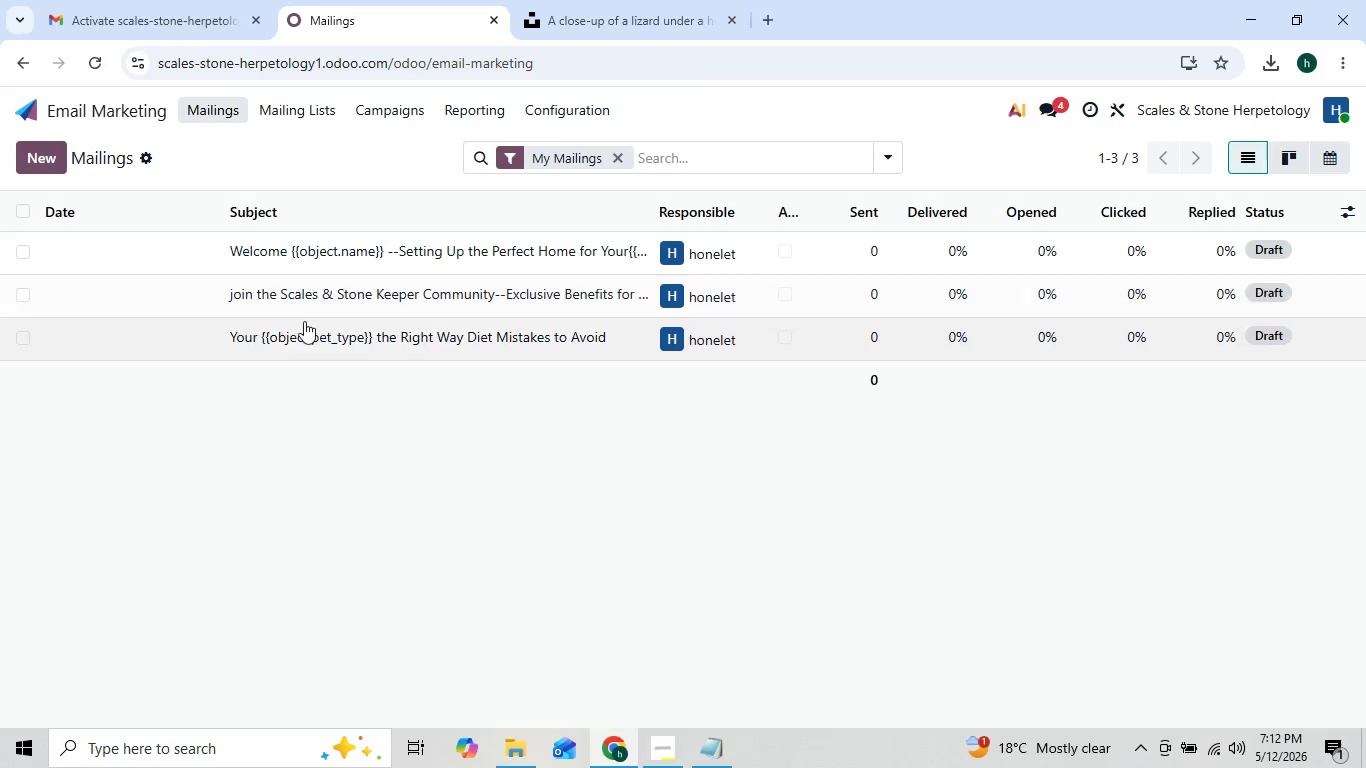 
left_click([305, 324])
 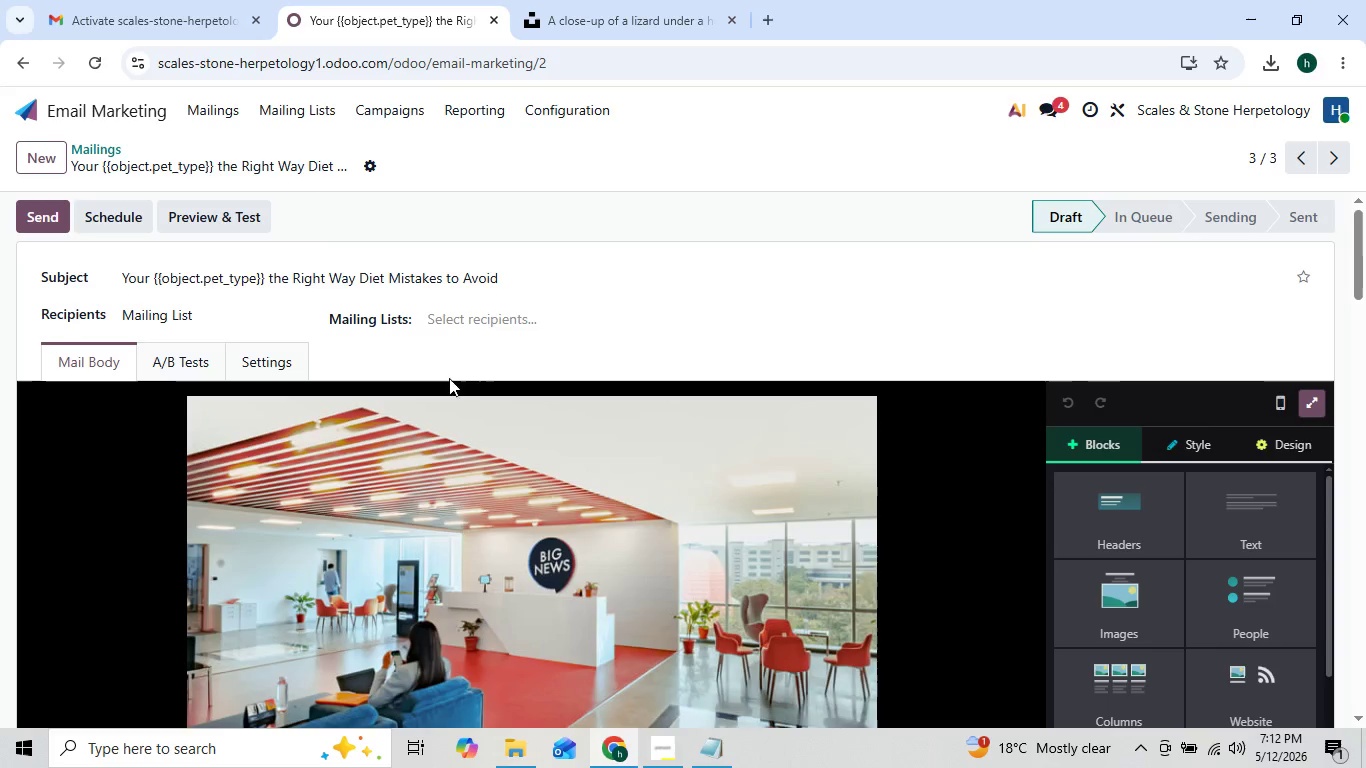 
wait(8.84)
 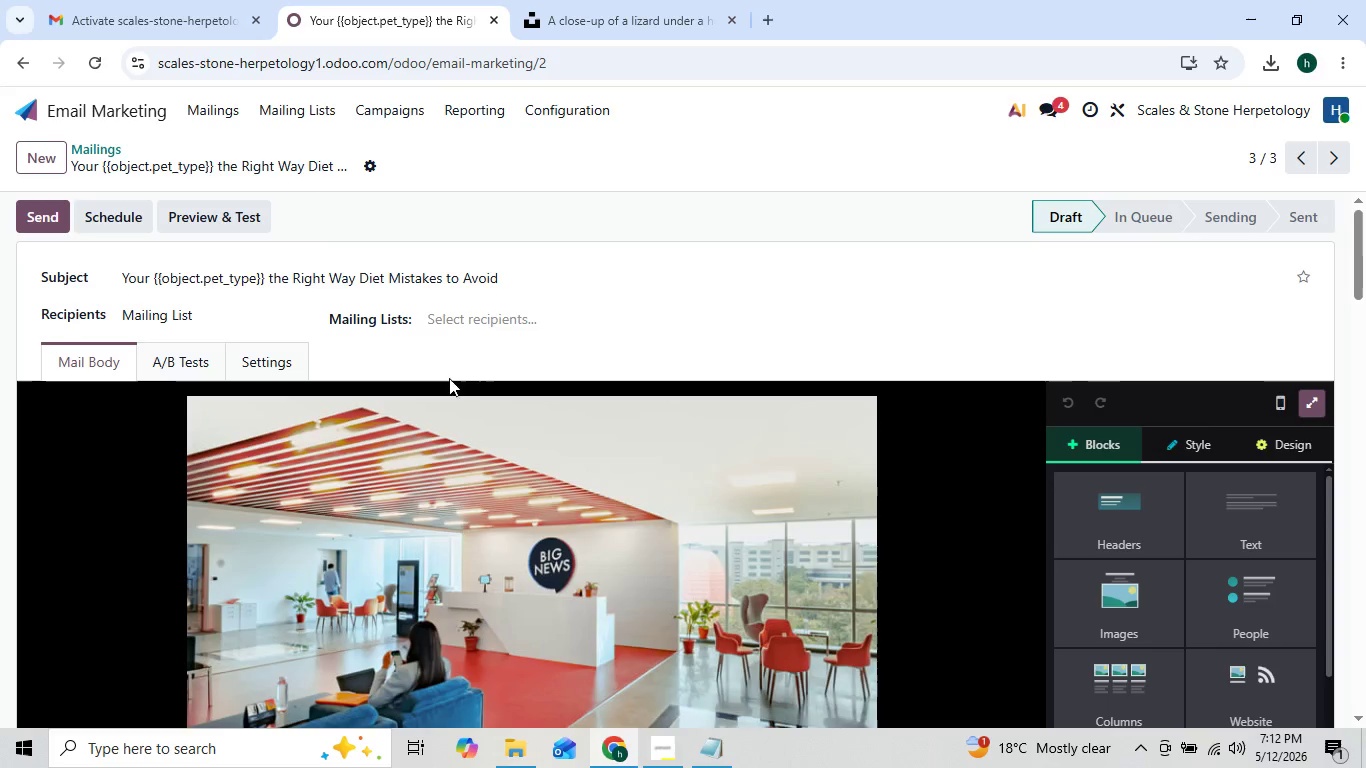 
double_click([401, 494])
 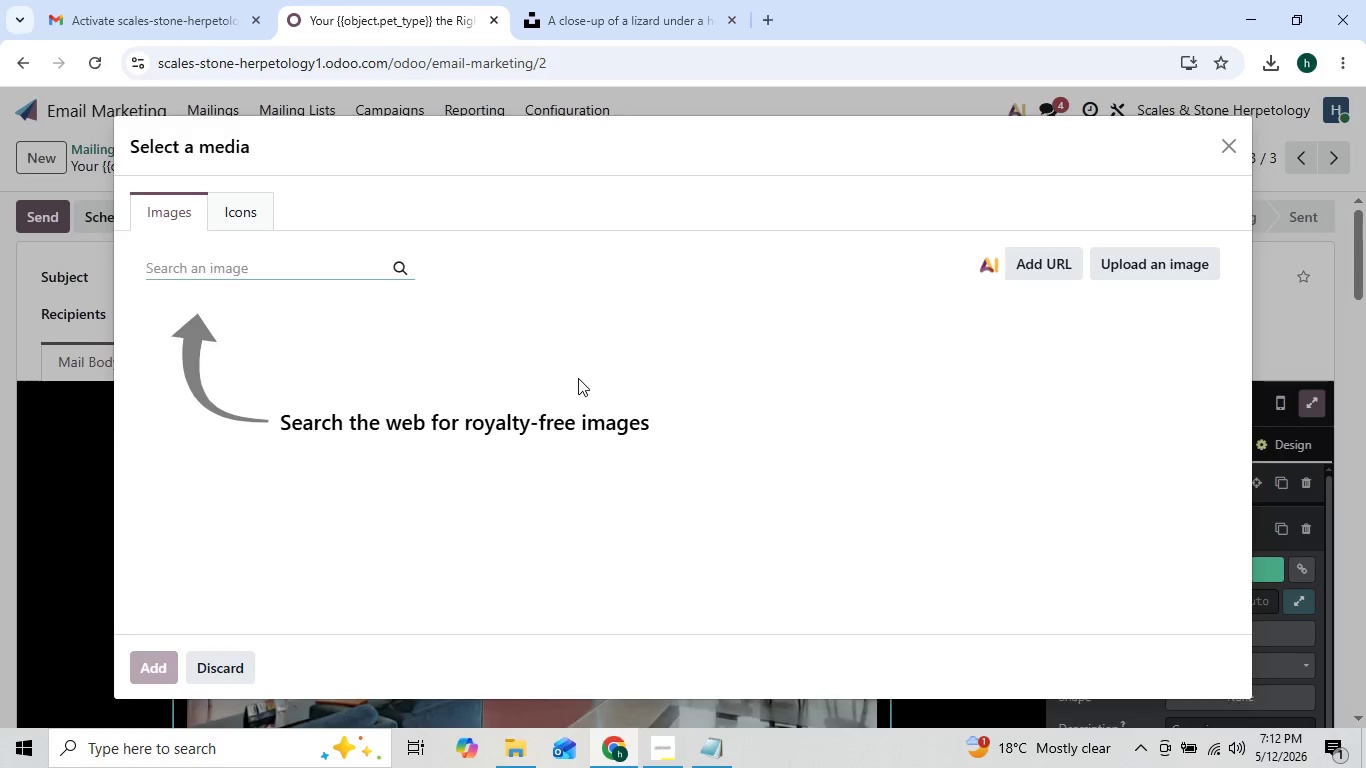 
wait(23.52)
 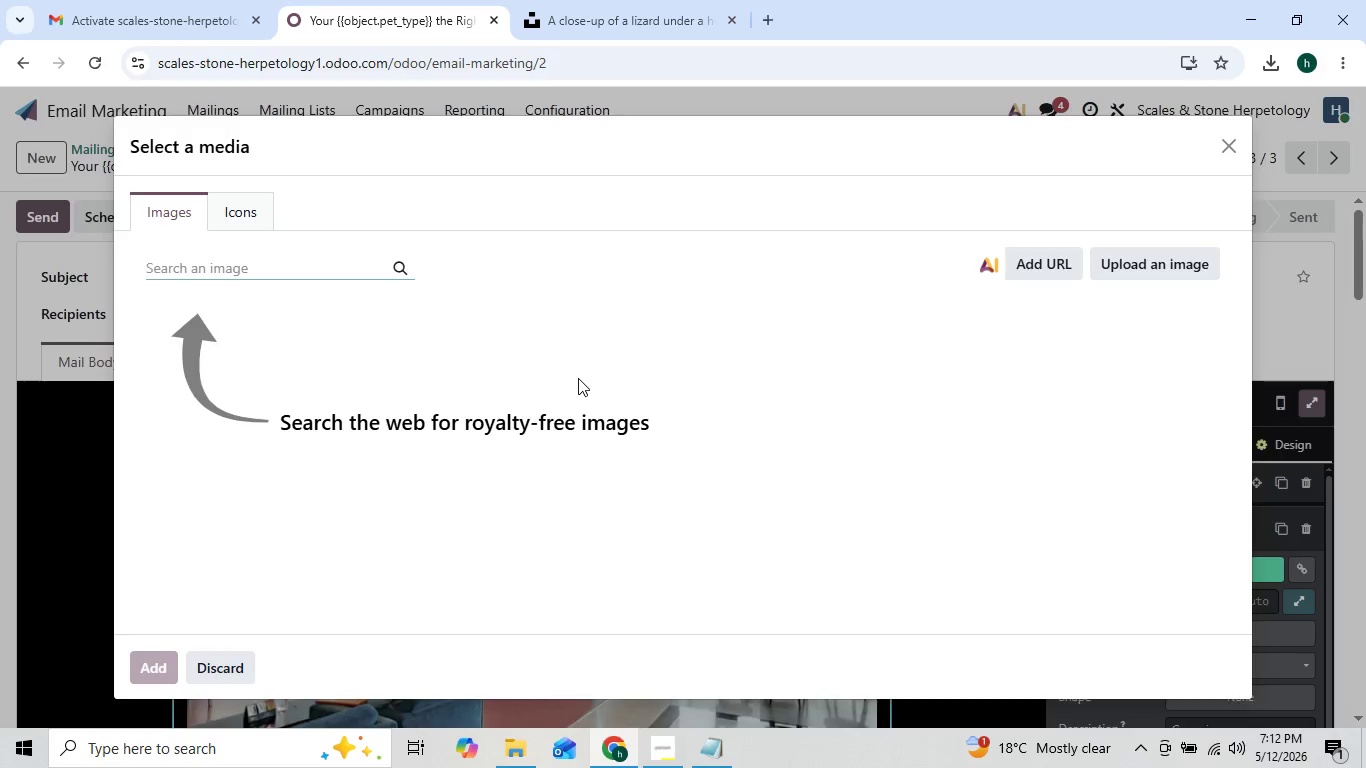 
left_click([1131, 267])
 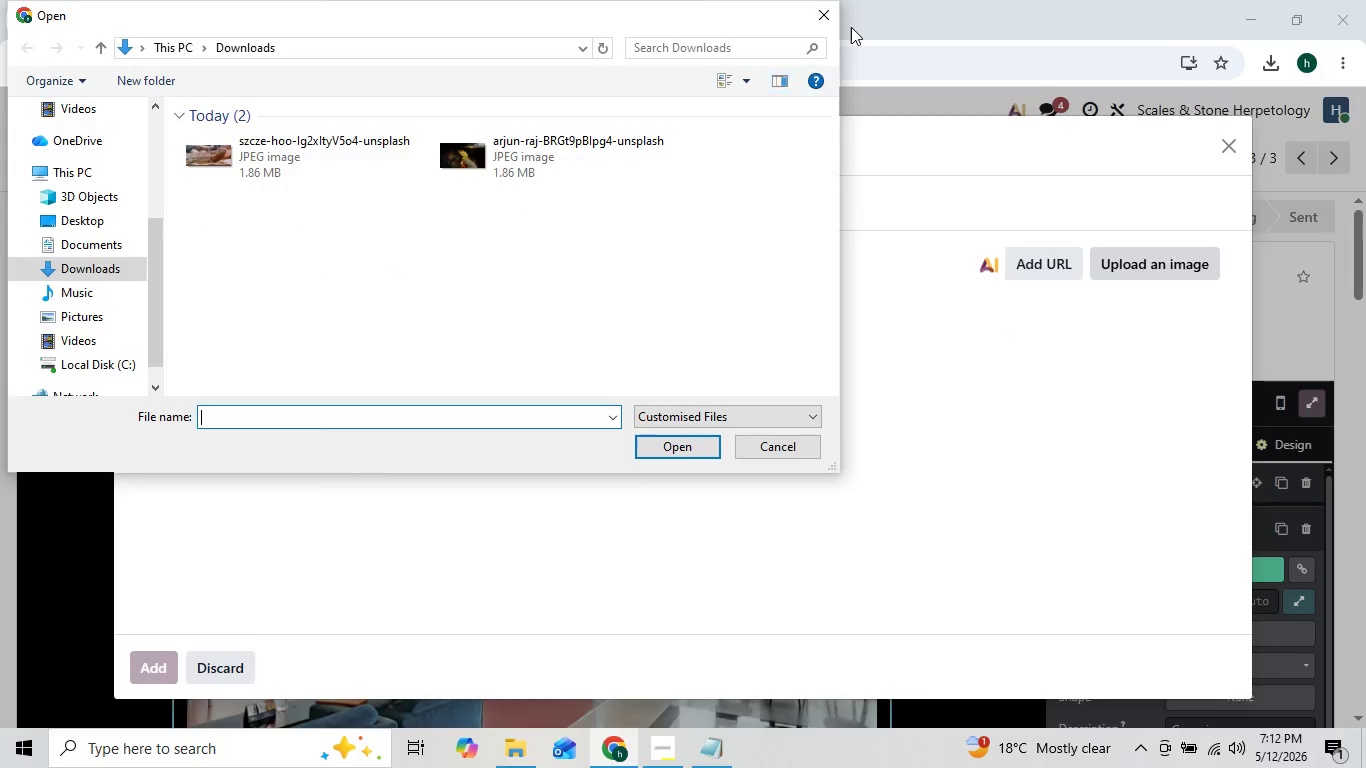 
left_click([822, 6])
 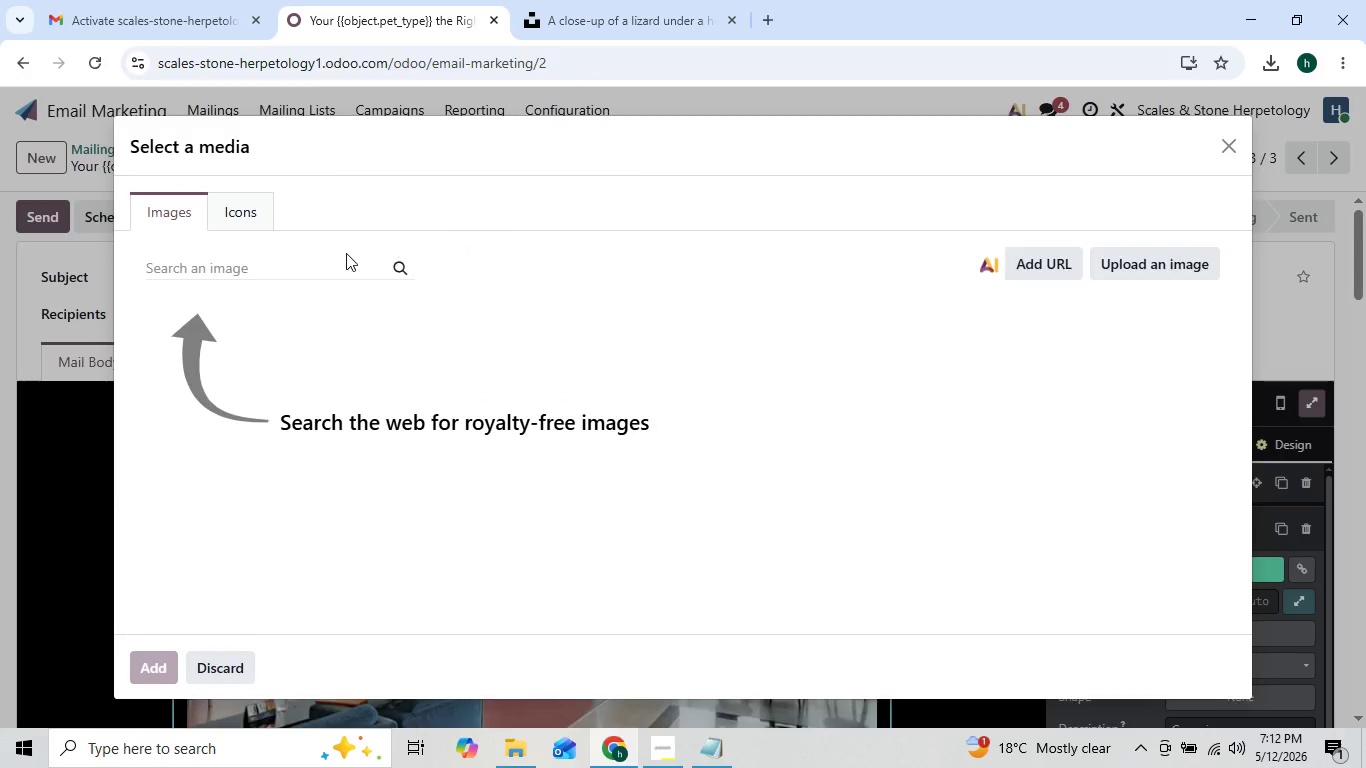 
left_click([328, 256])
 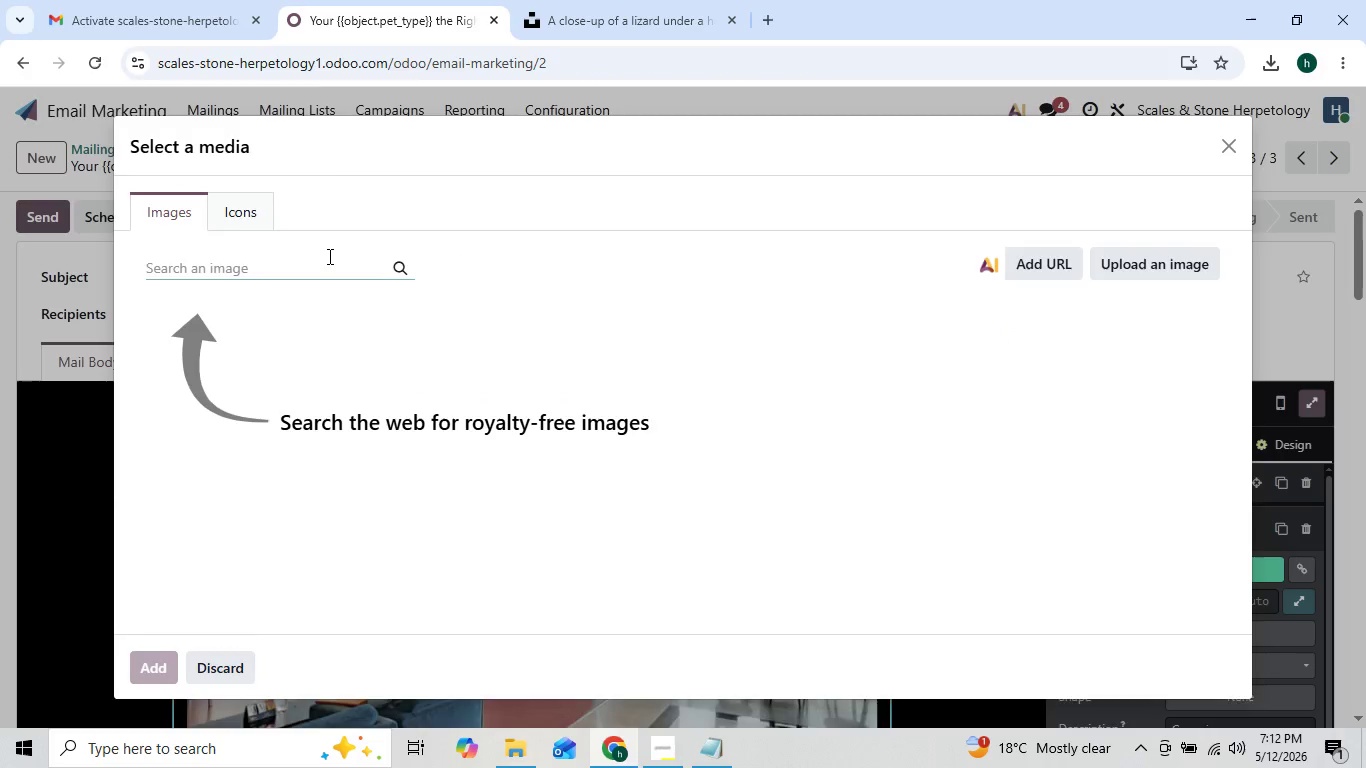 
type(fd)
 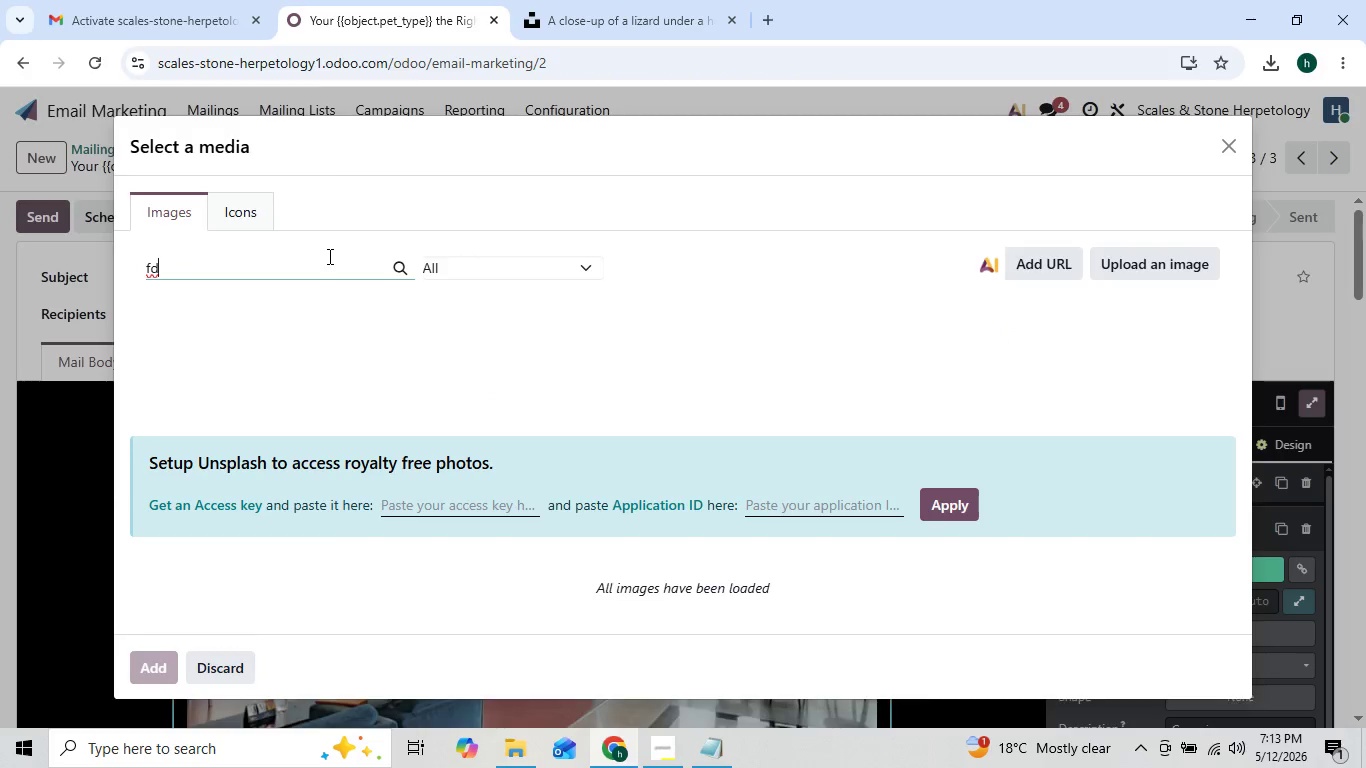 
left_click([557, 0])
 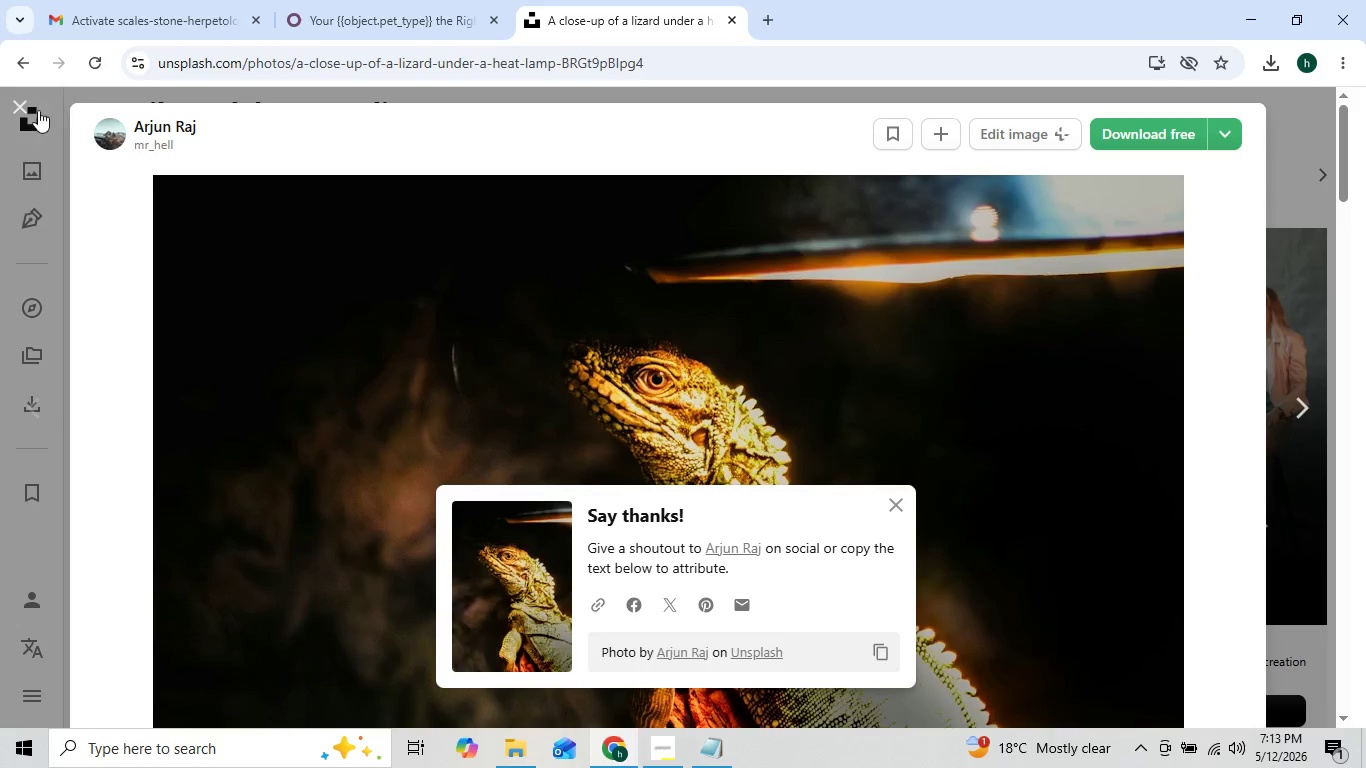 
left_click([33, 109])
 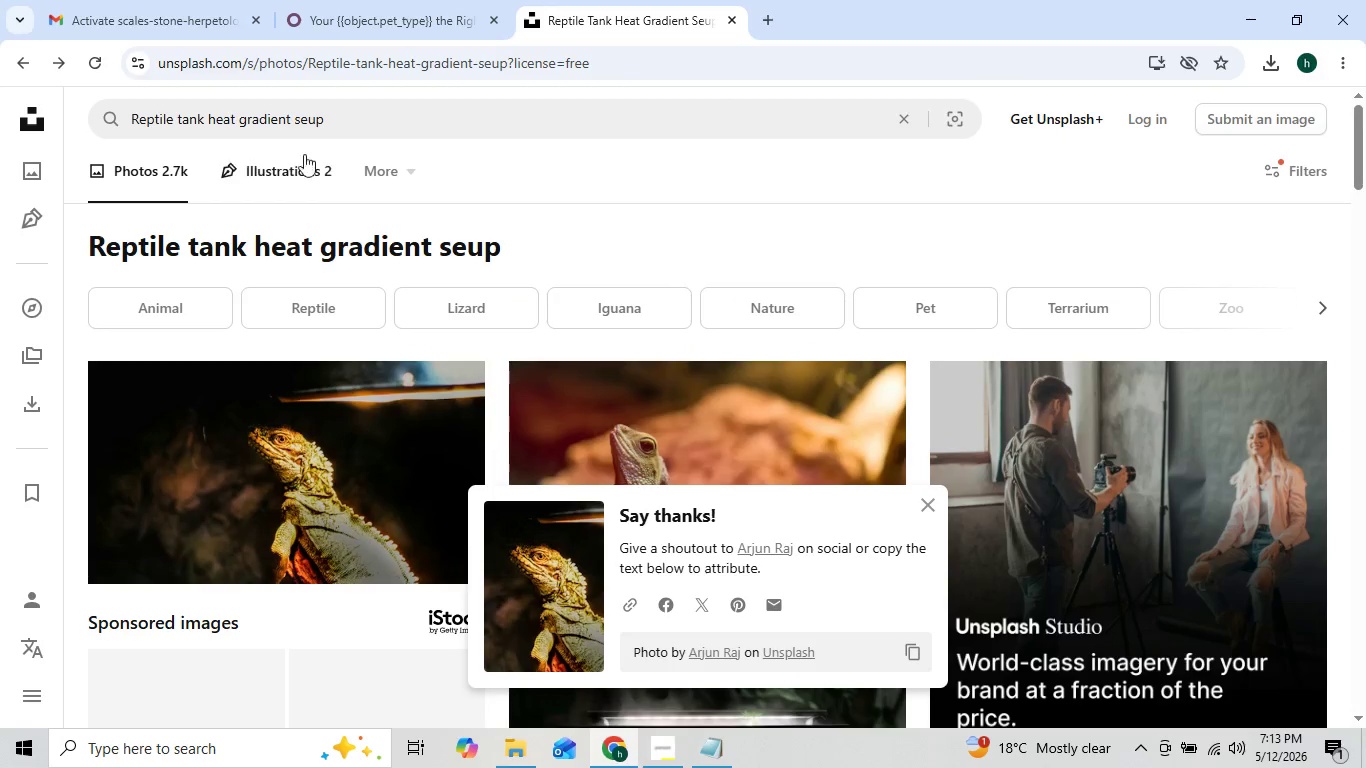 
left_click([348, 121])
 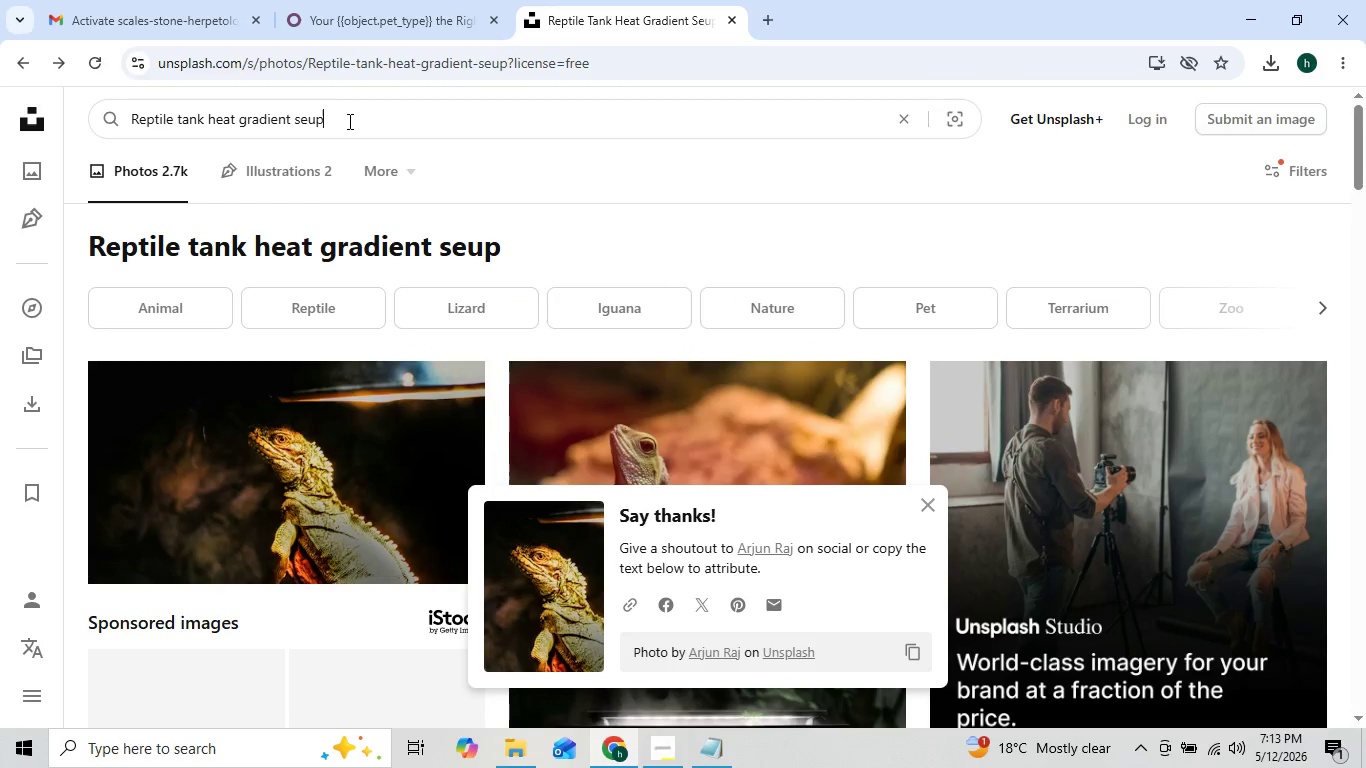 
hold_key(key=Backspace, duration=1.27)
 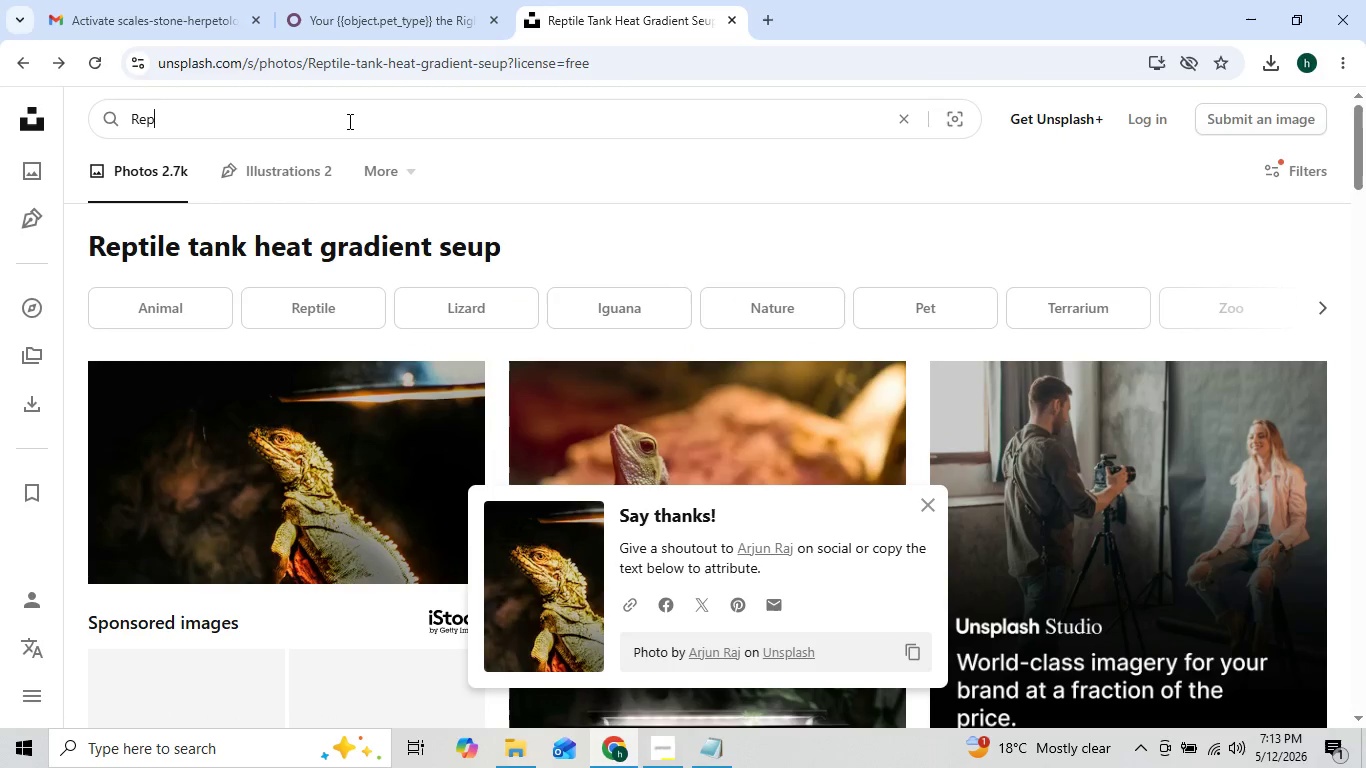 
key(Backspace)
key(Backspace)
key(Backspace)
key(Backspace)
key(Backspace)
key(Backspace)
type(LIzae)
key(Backspace)
type(rd owner bonding pet close up)
 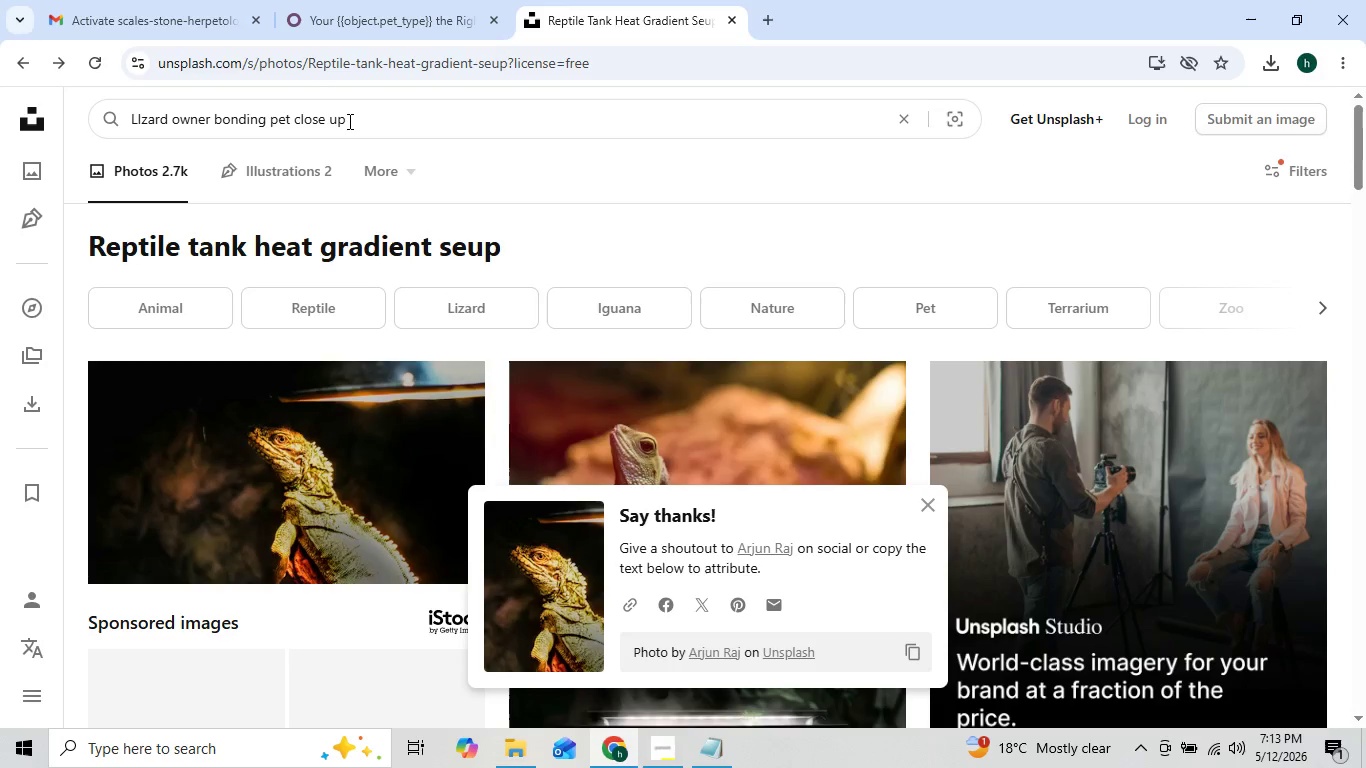 
left_click([439, 109])
 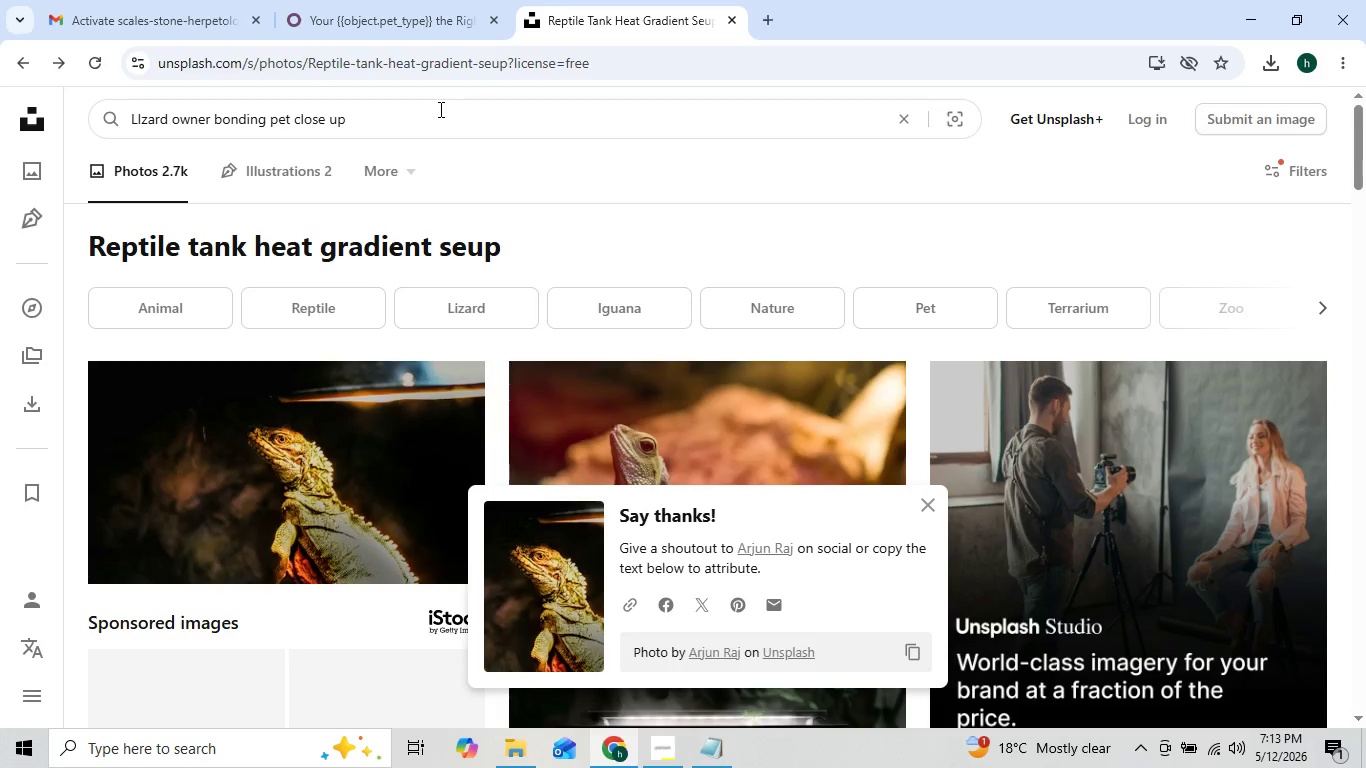 
key(Enter)
 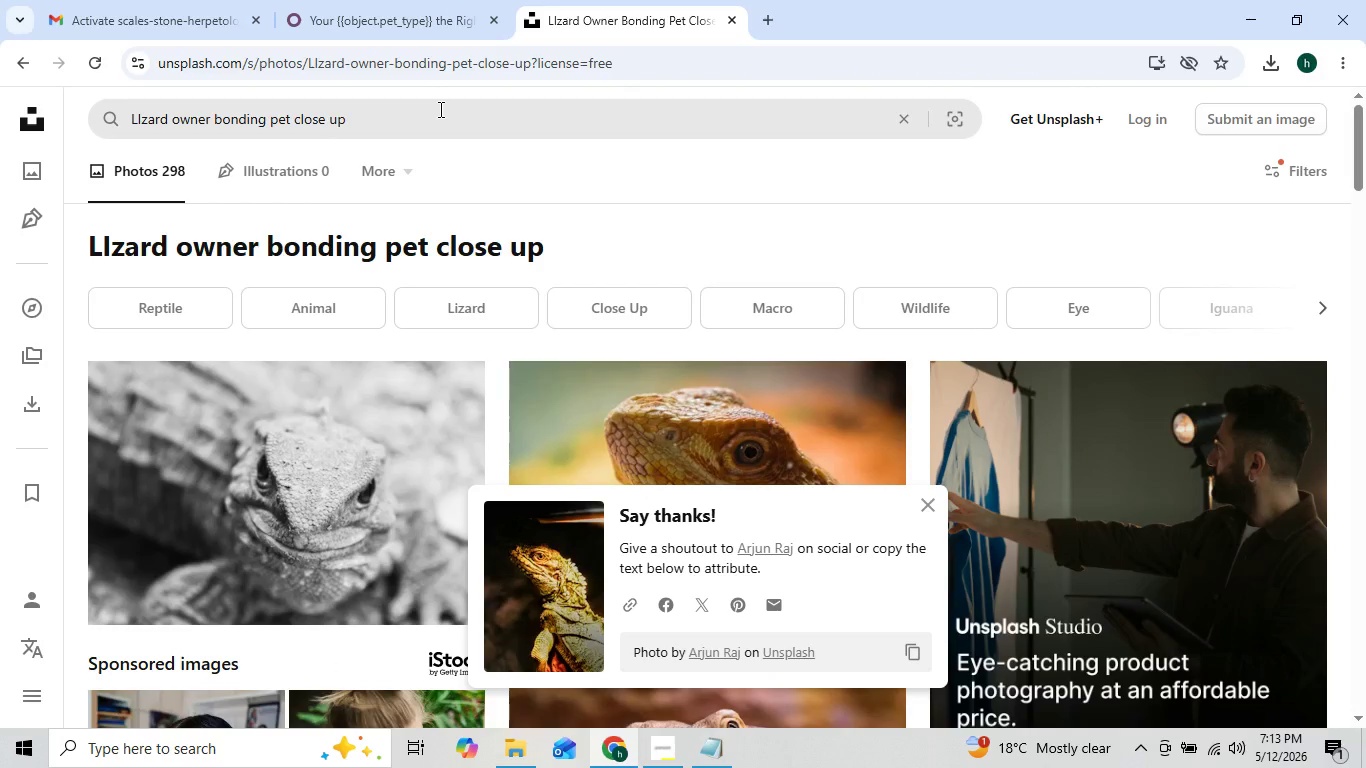 
wait(9.91)
 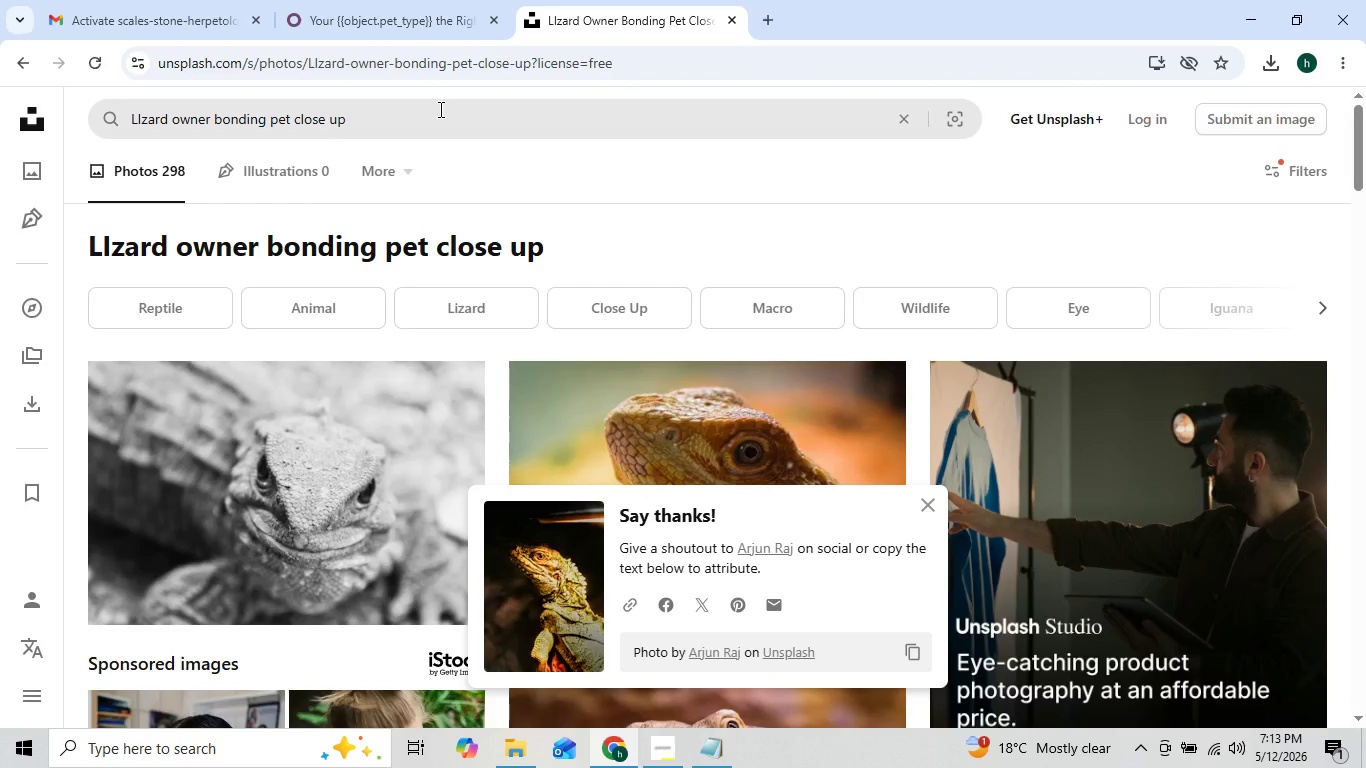 
mouse_move([510, 376])
 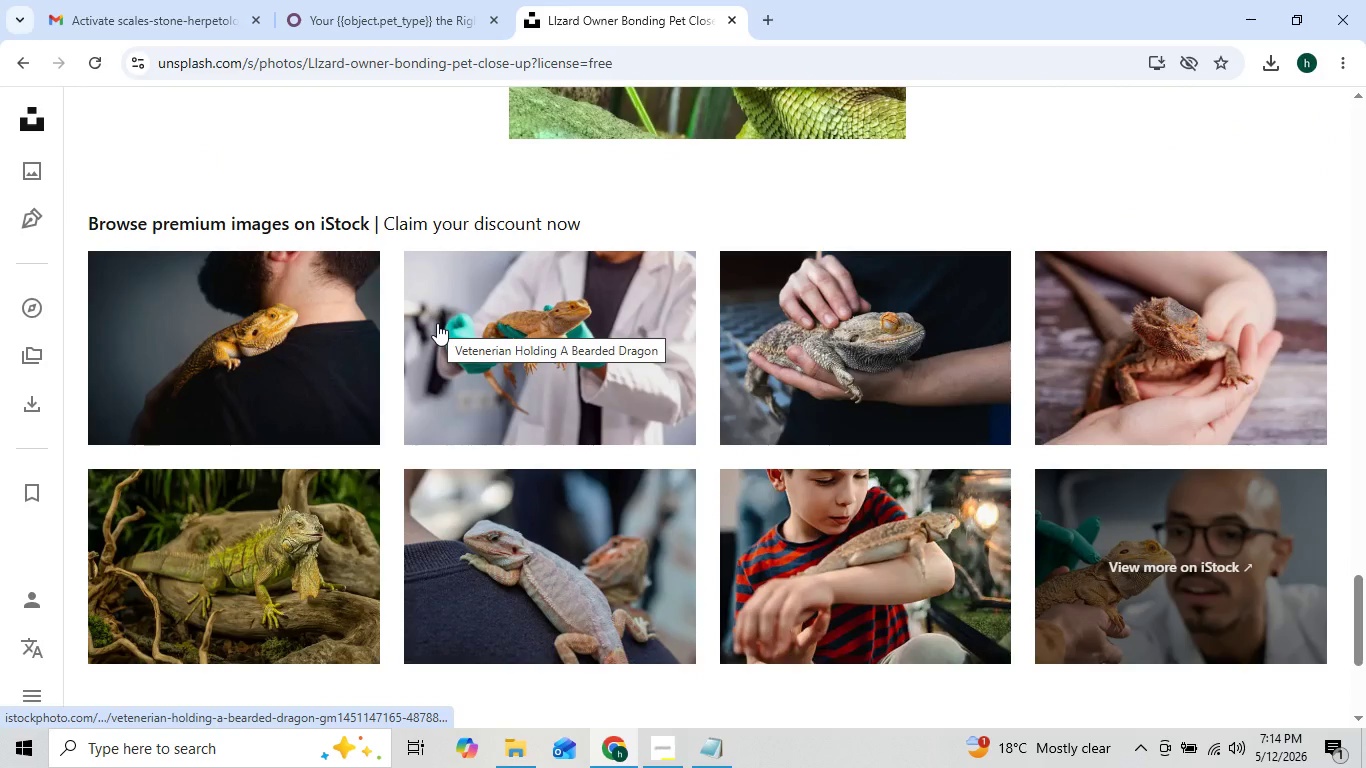 
wait(13.96)
 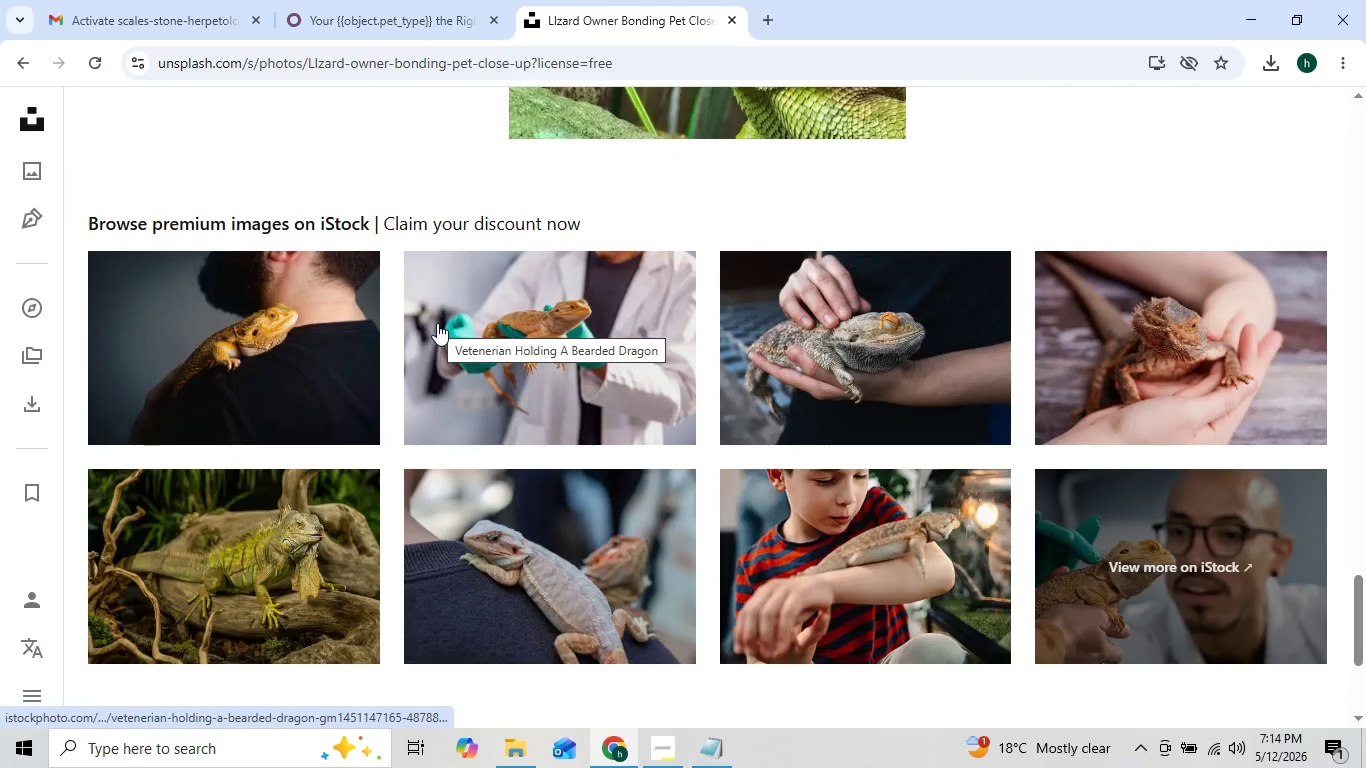 
left_click([437, 323])
 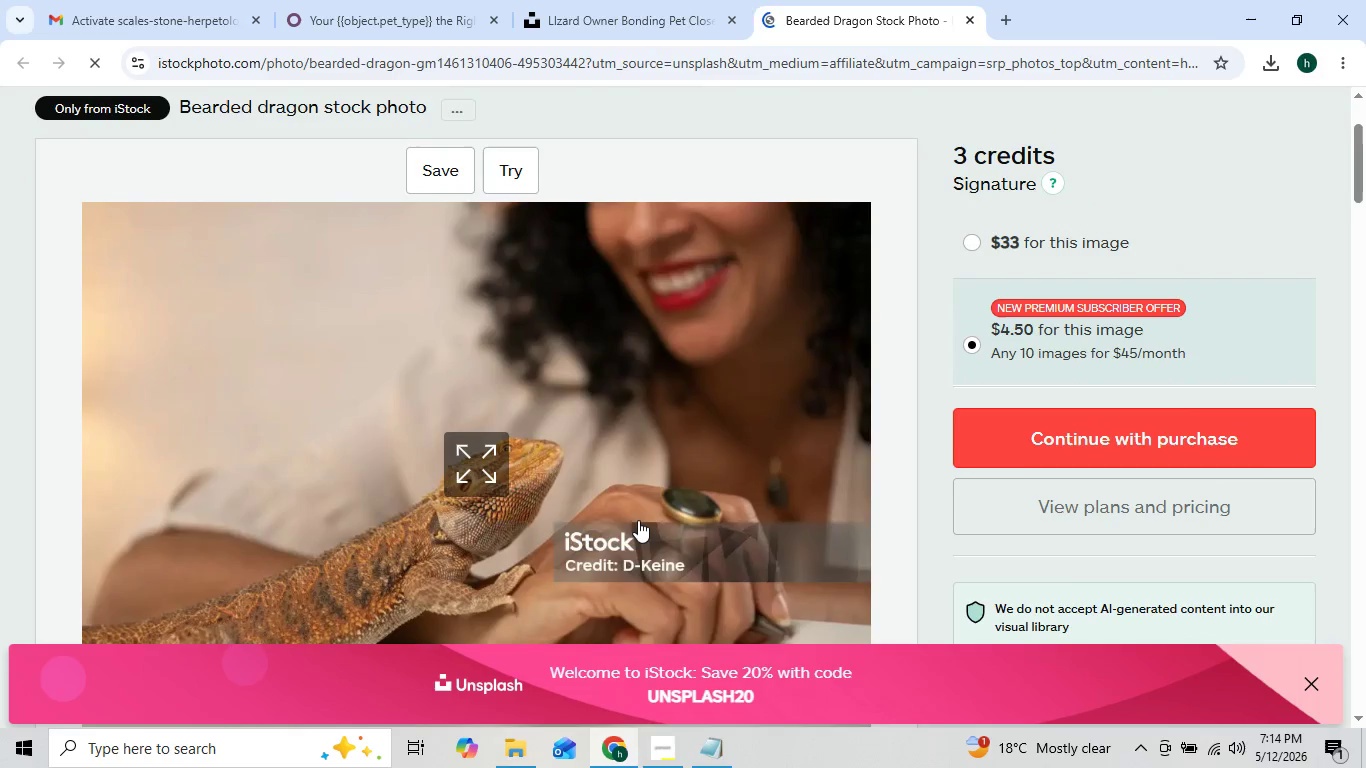 
left_click([474, 462])
 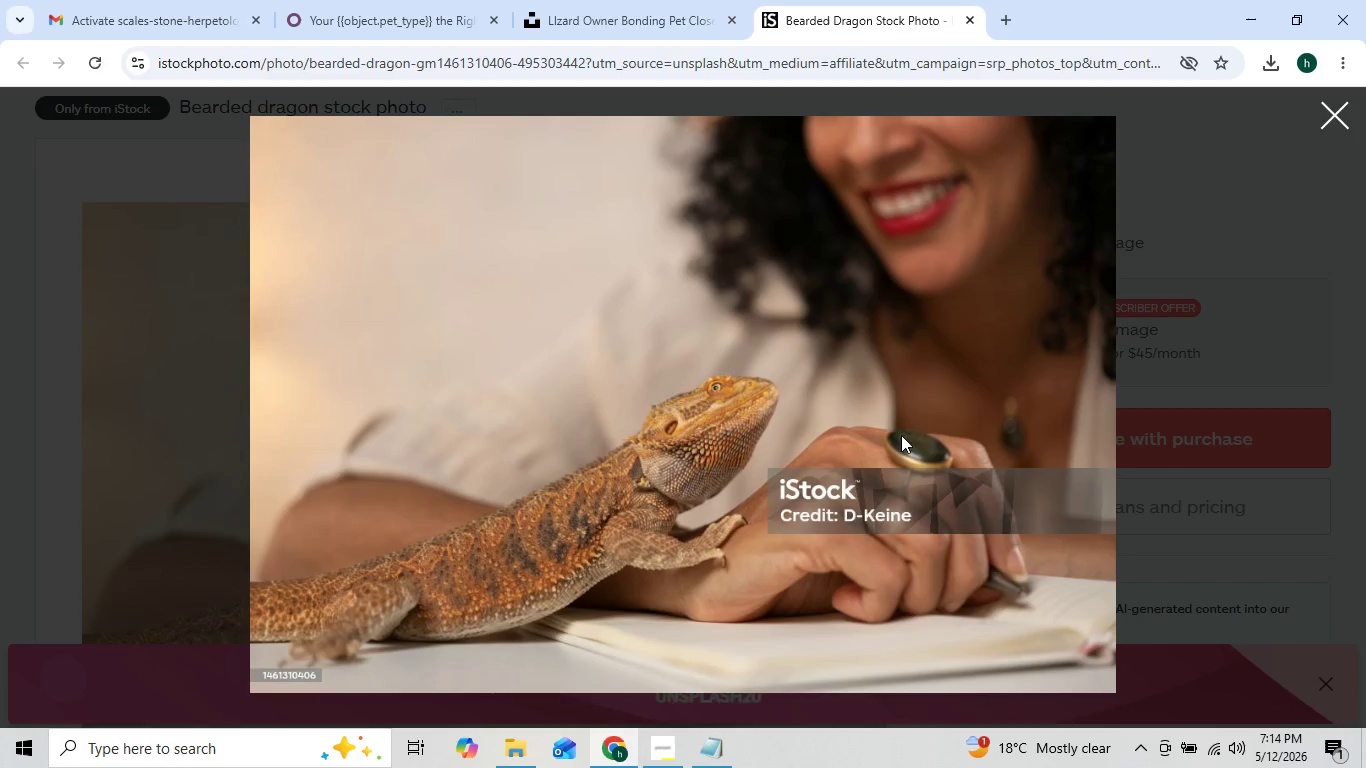 
right_click([901, 420])
 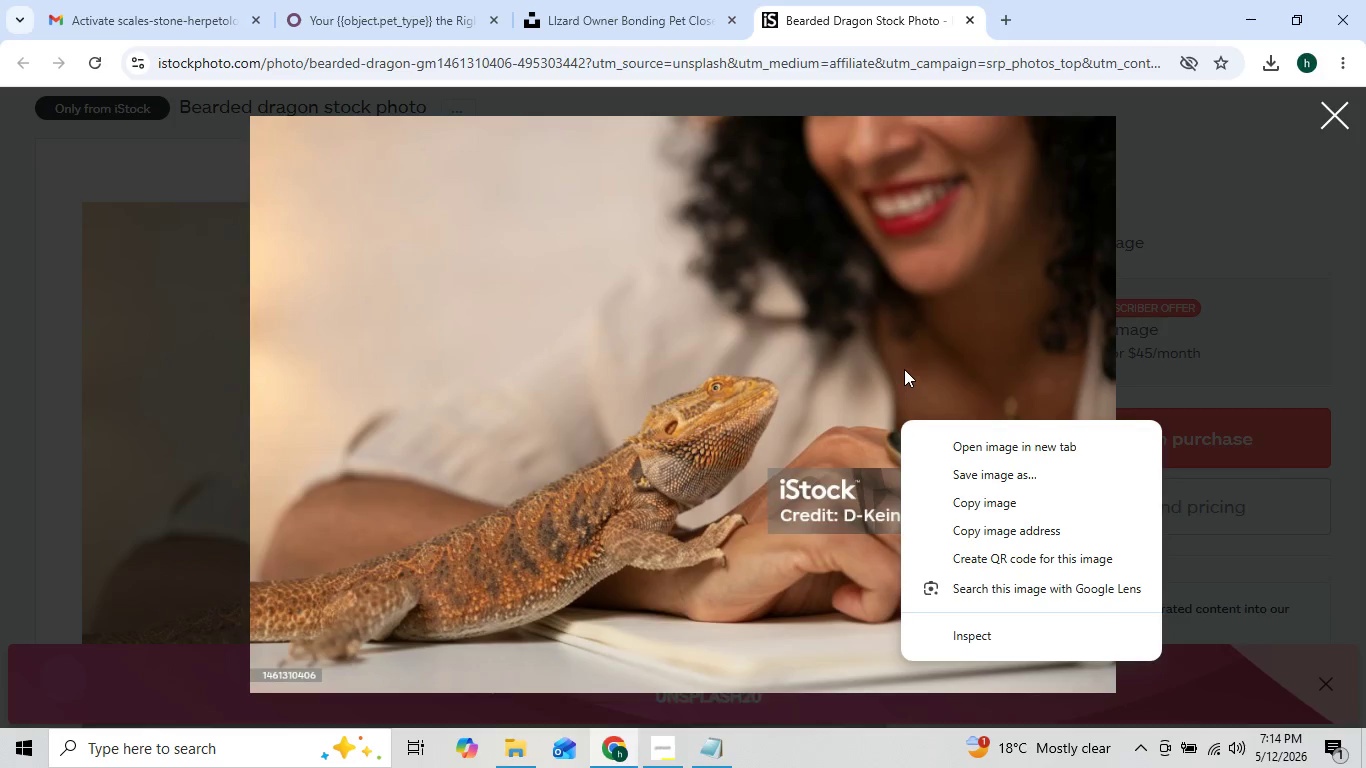 
left_click([904, 369])
 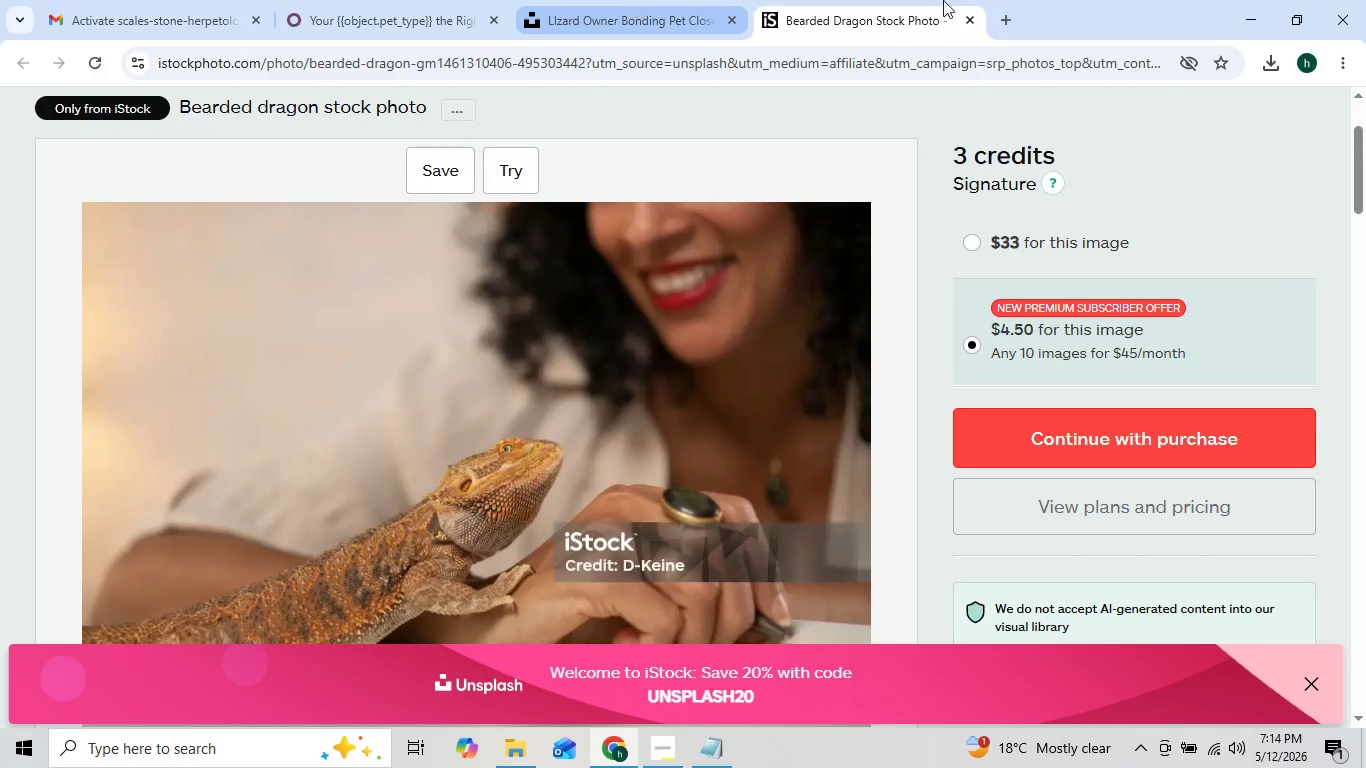 
left_click([970, 20])
 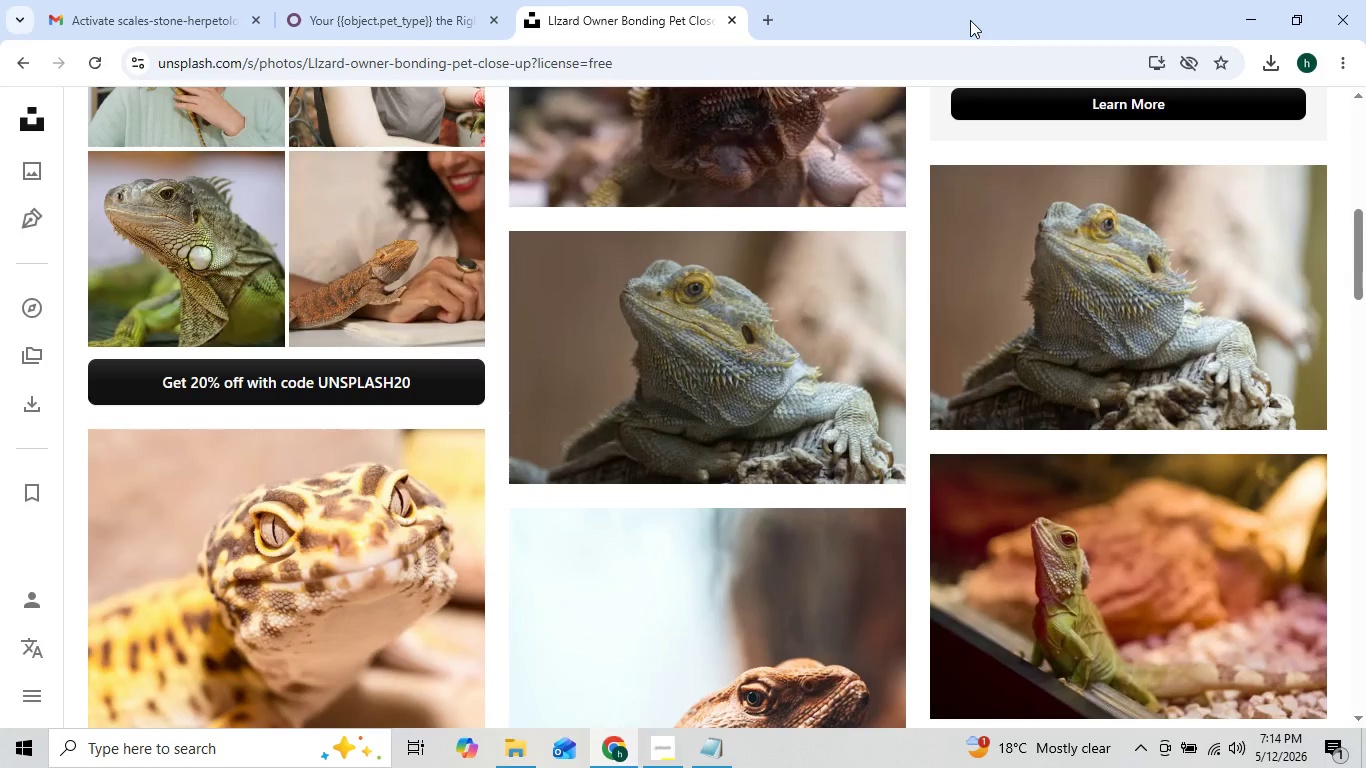 
mouse_move([809, 322])
 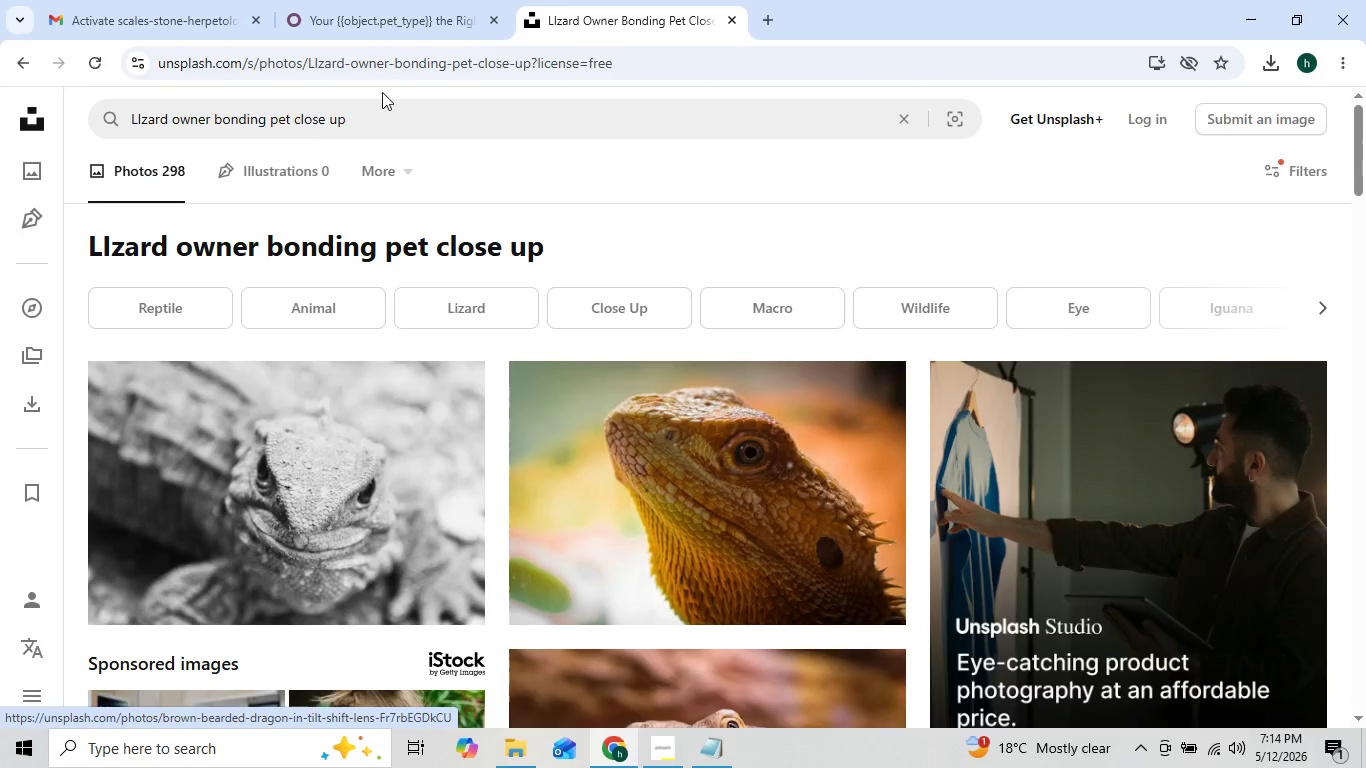 
left_click([366, 119])
 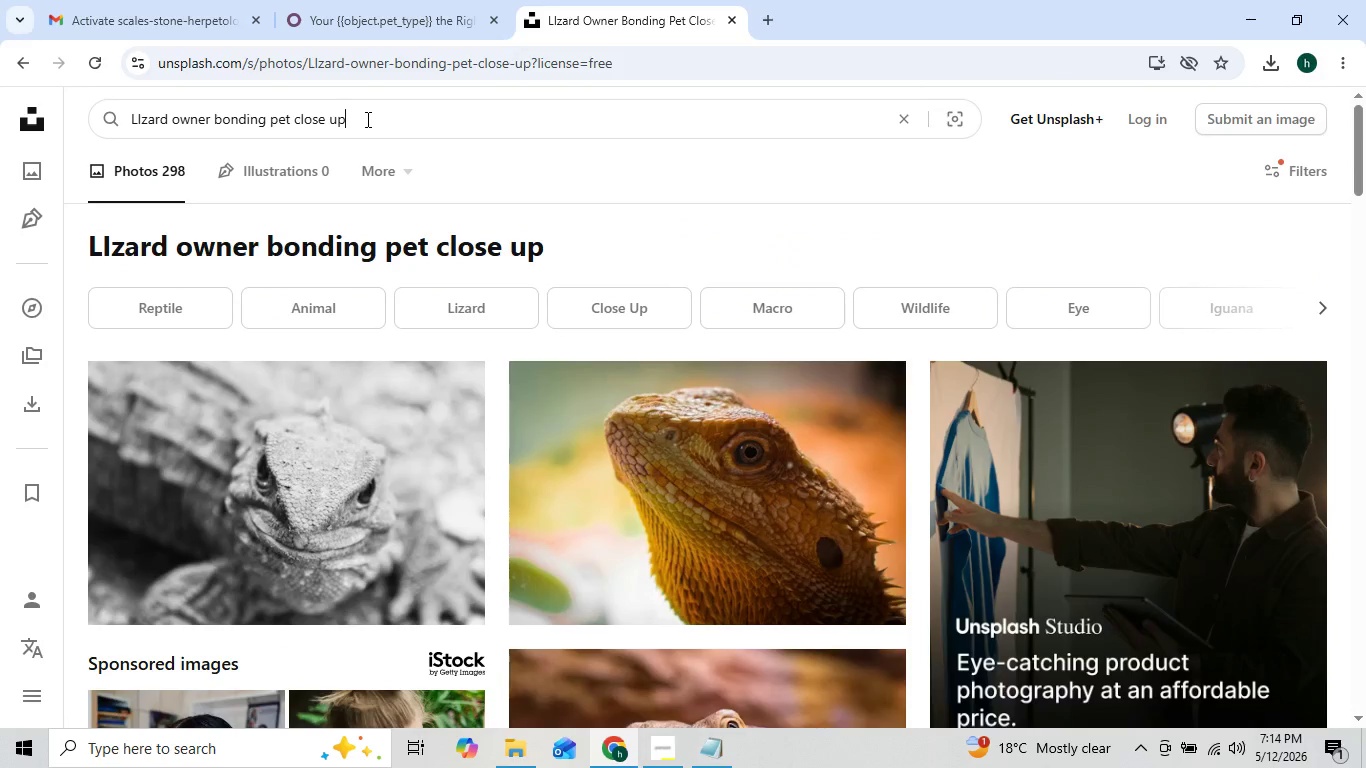 
key(Backspace)
 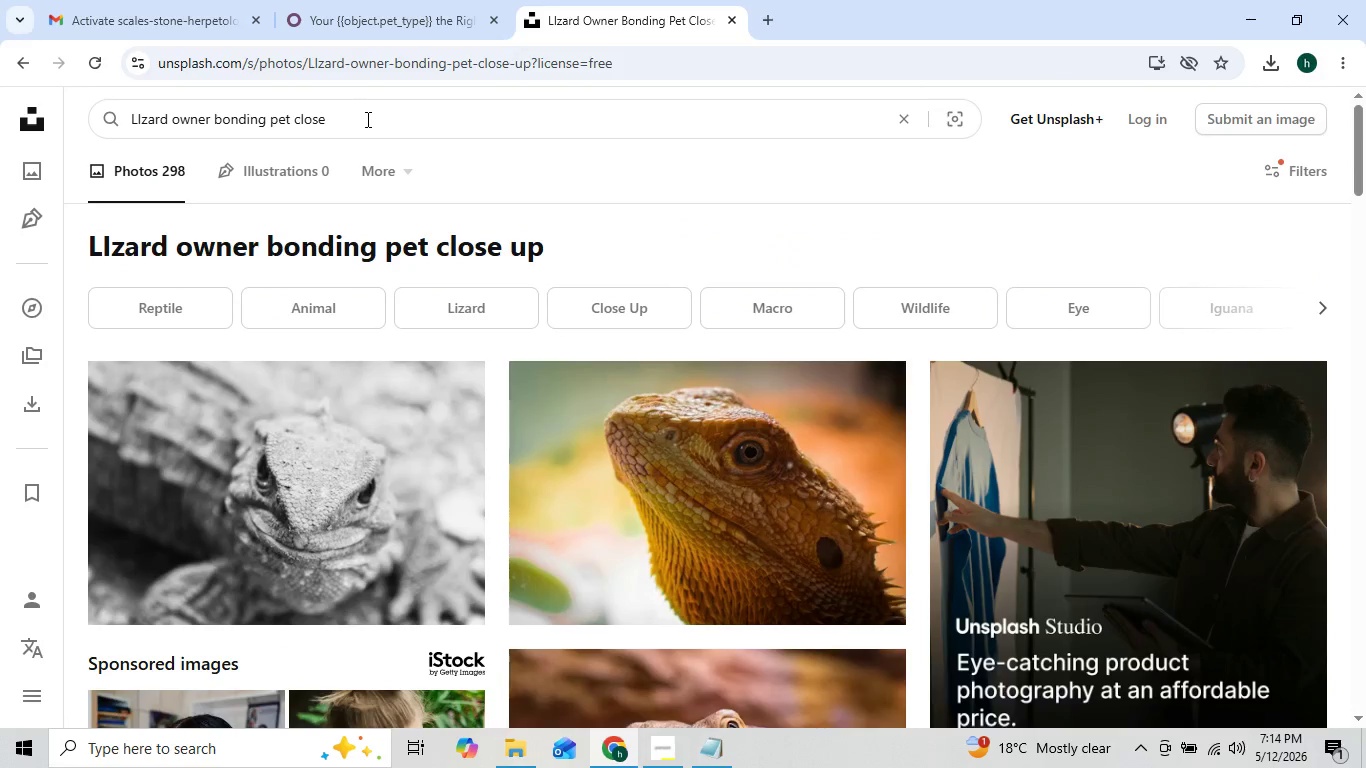 
key(Backspace)
 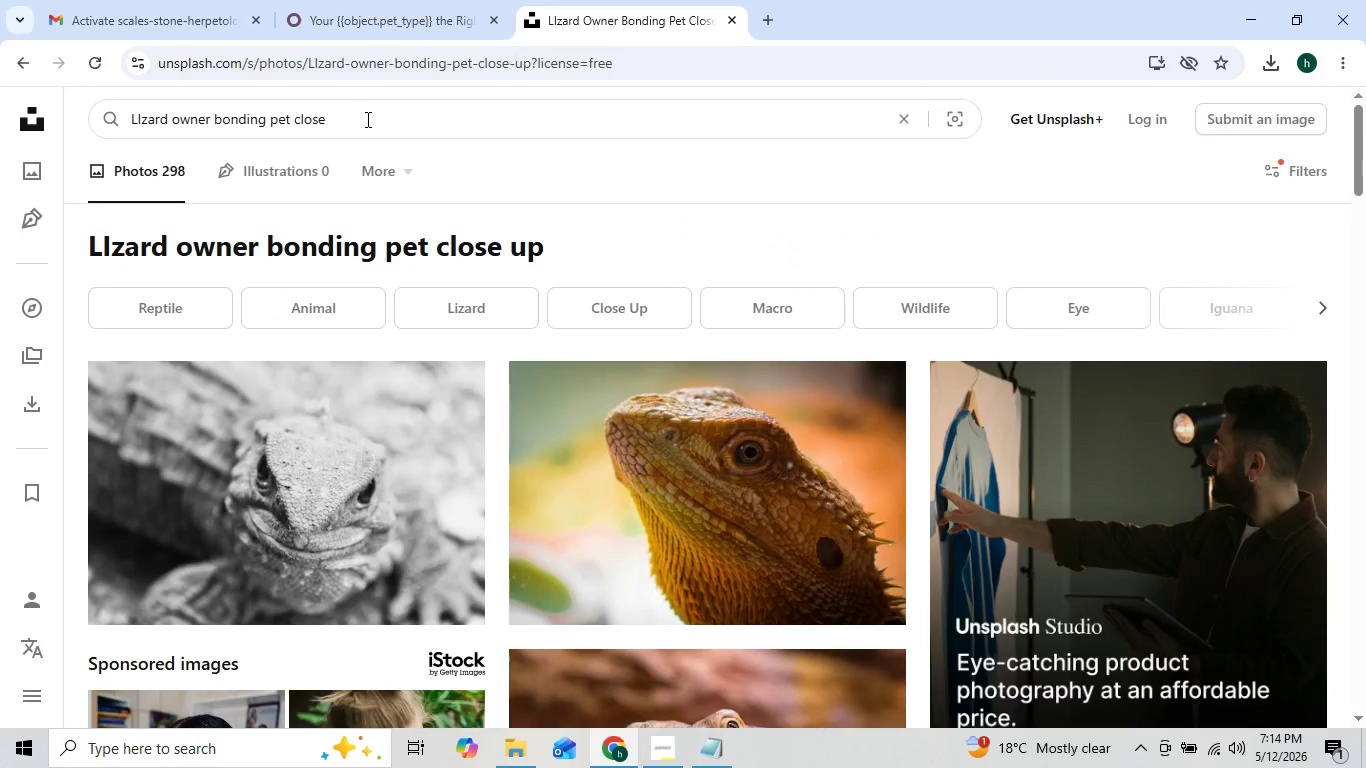 
key(Backspace)
 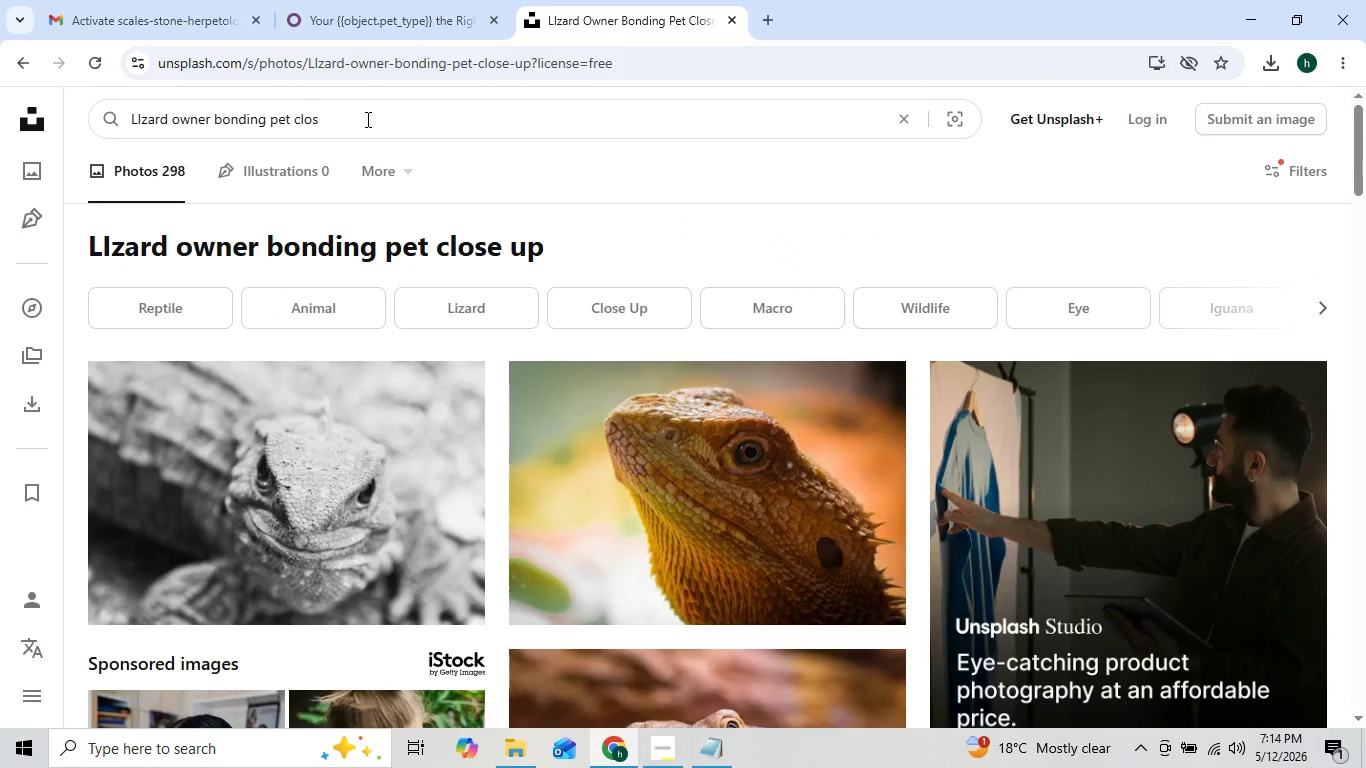 
key(Backspace)
 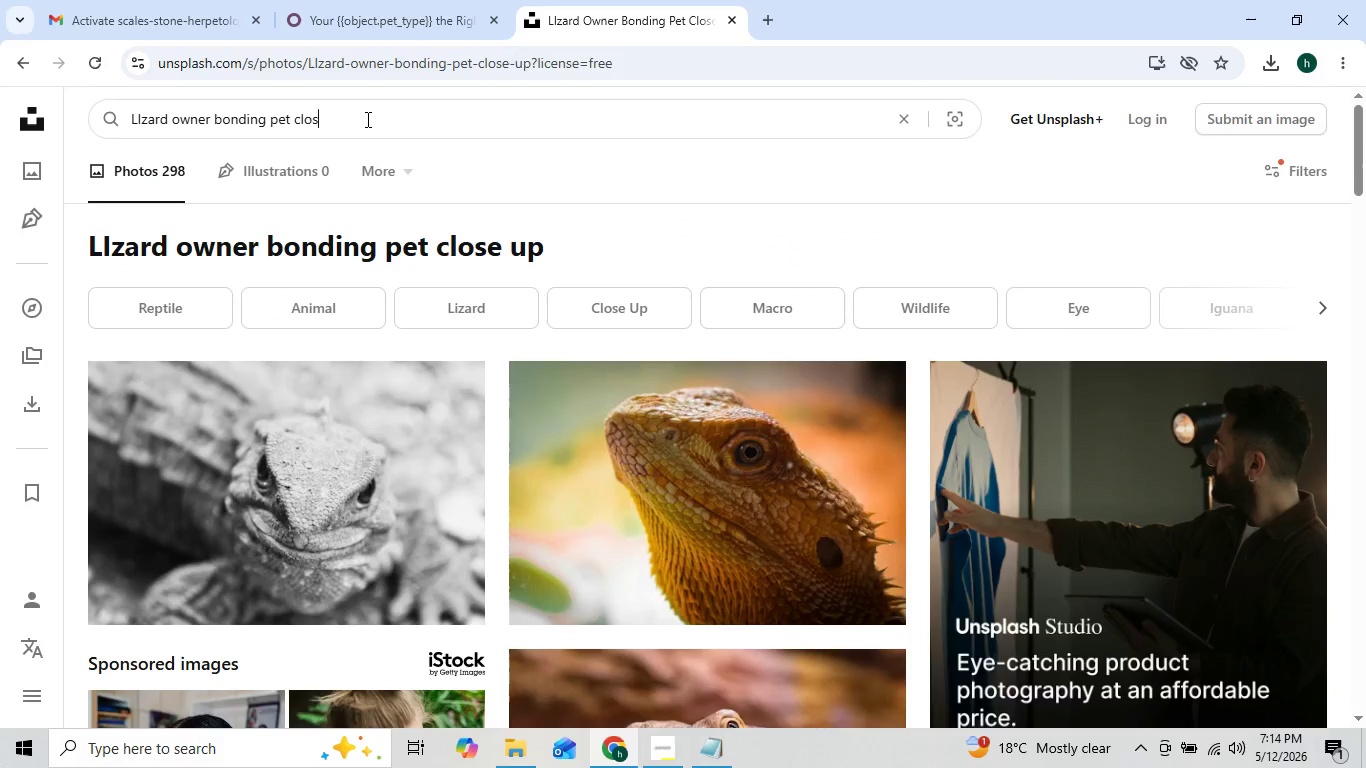 
key(Backspace)
 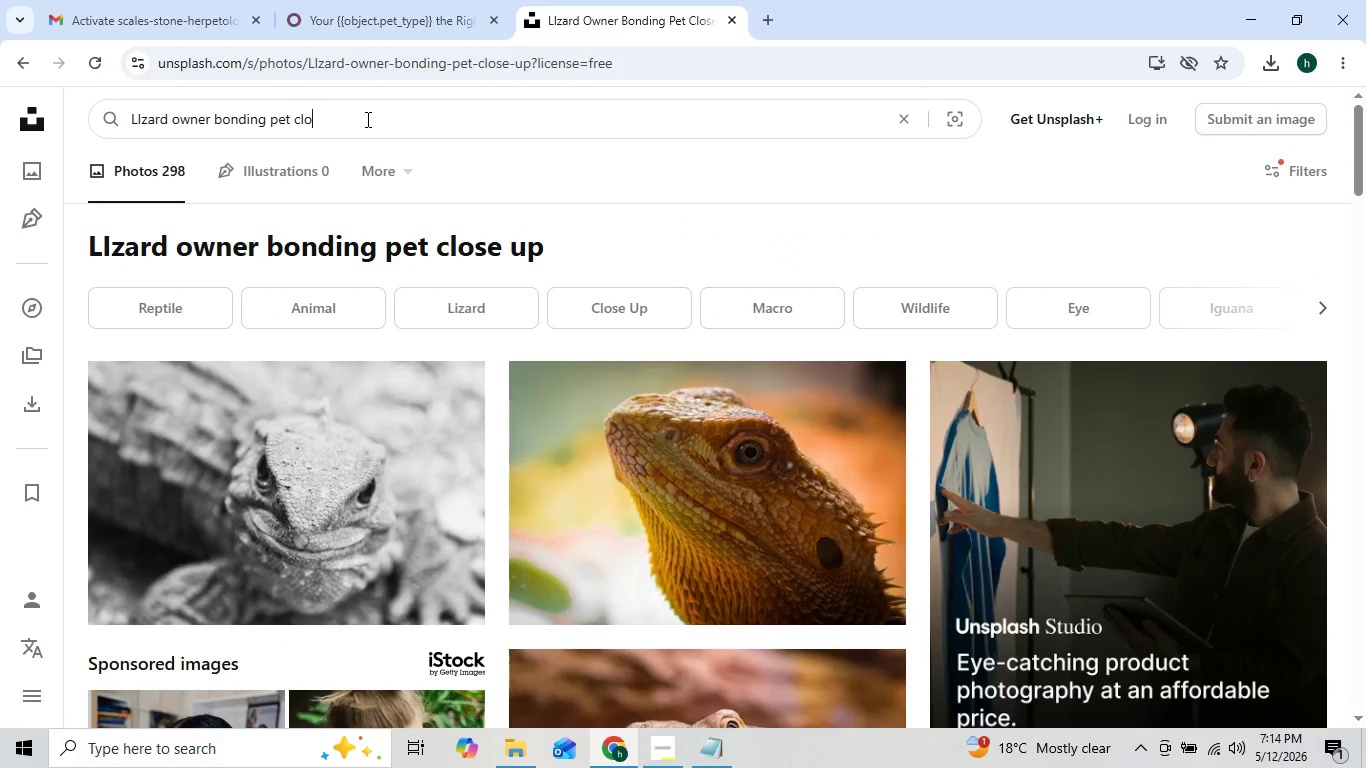 
key(Backspace)
 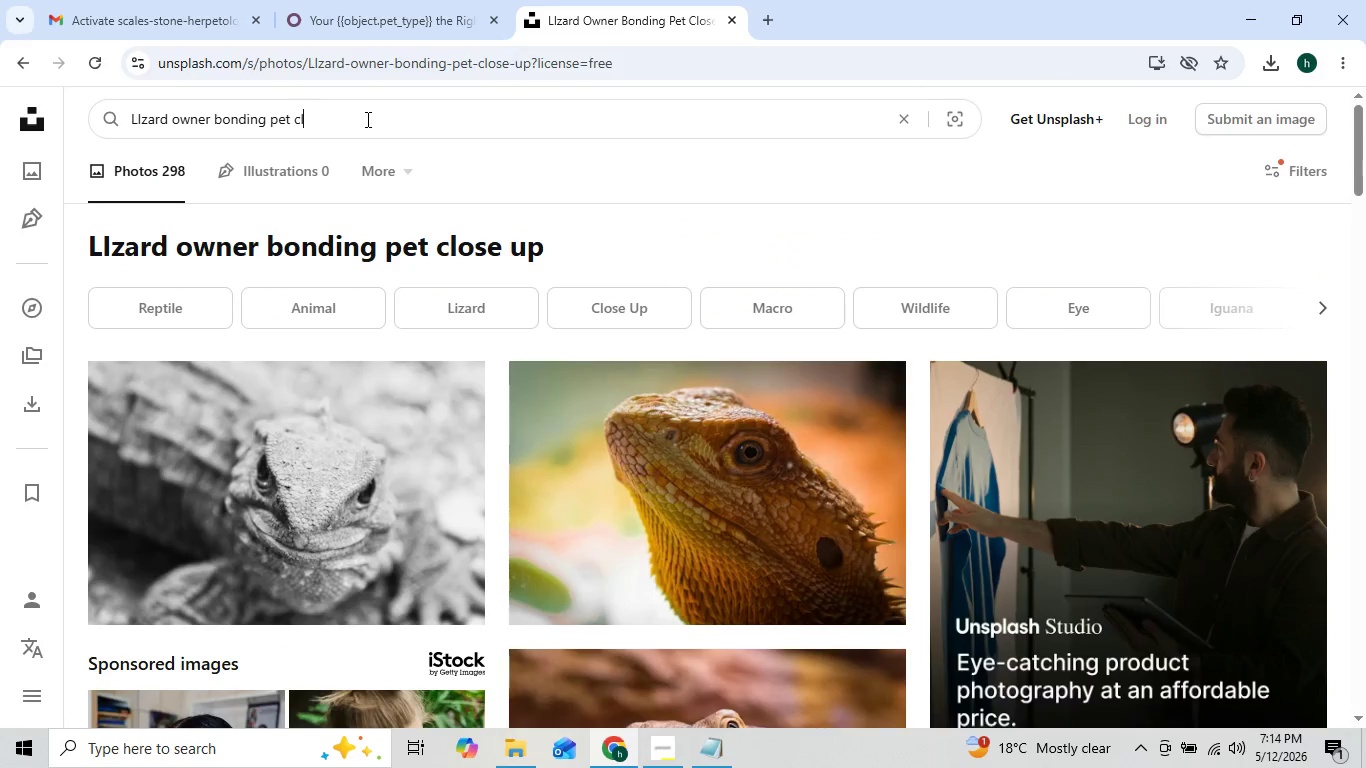 
key(Backspace)
 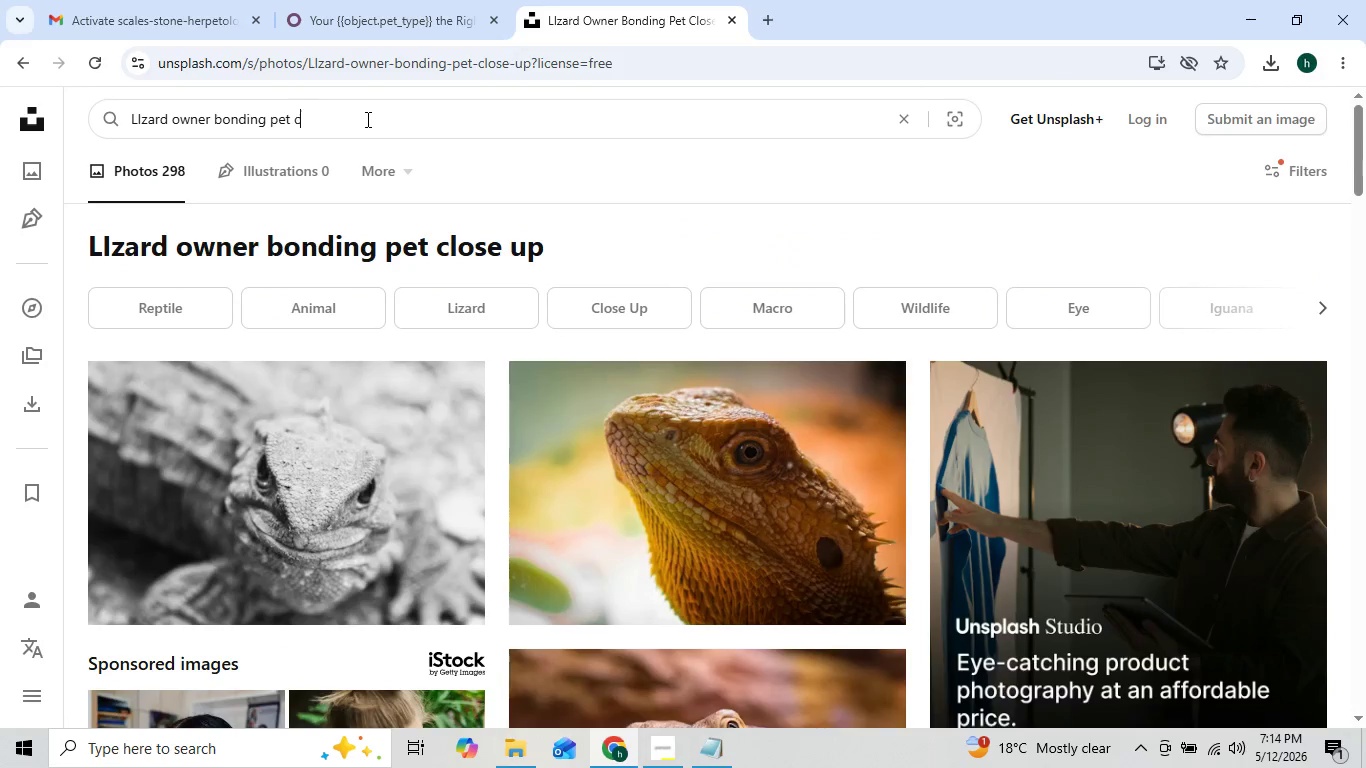 
key(Backspace)
 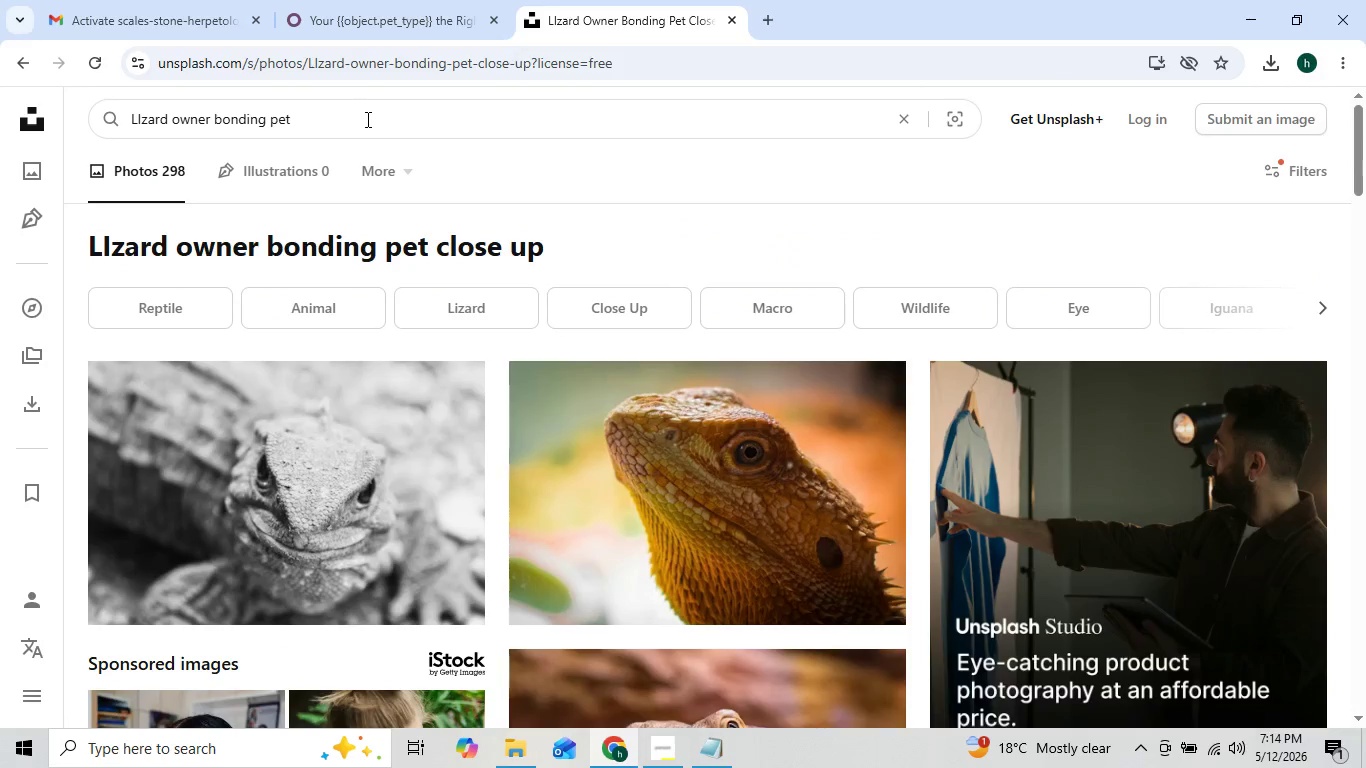 
key(Backspace)
 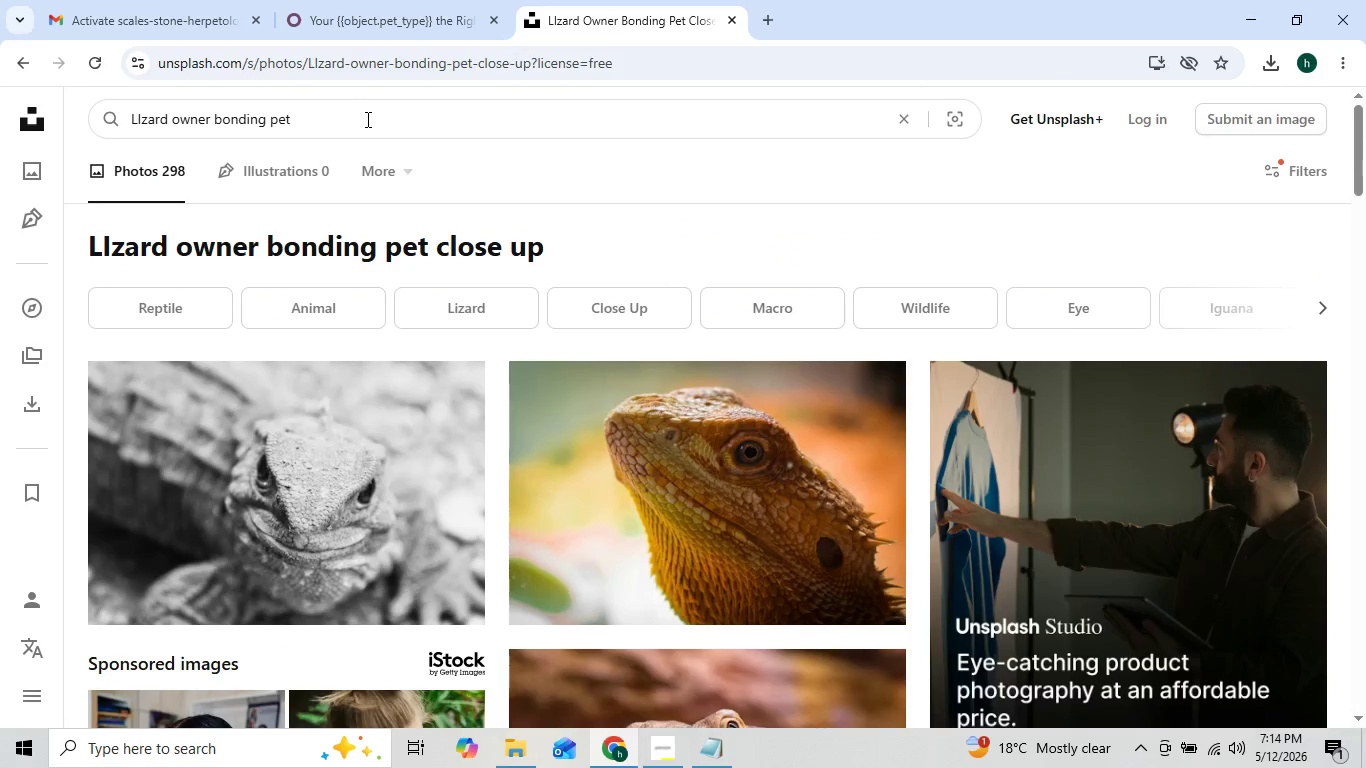 
key(Backspace)
 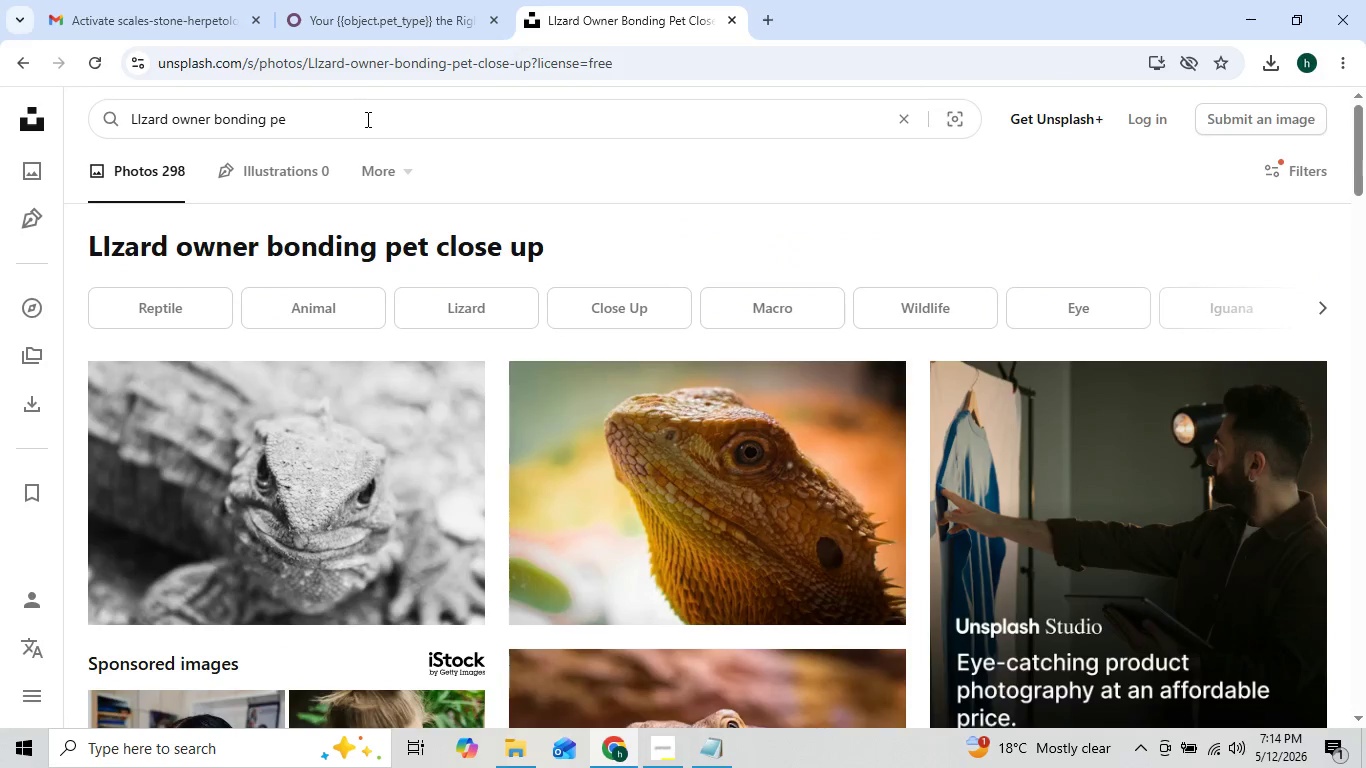 
key(Backspace)
 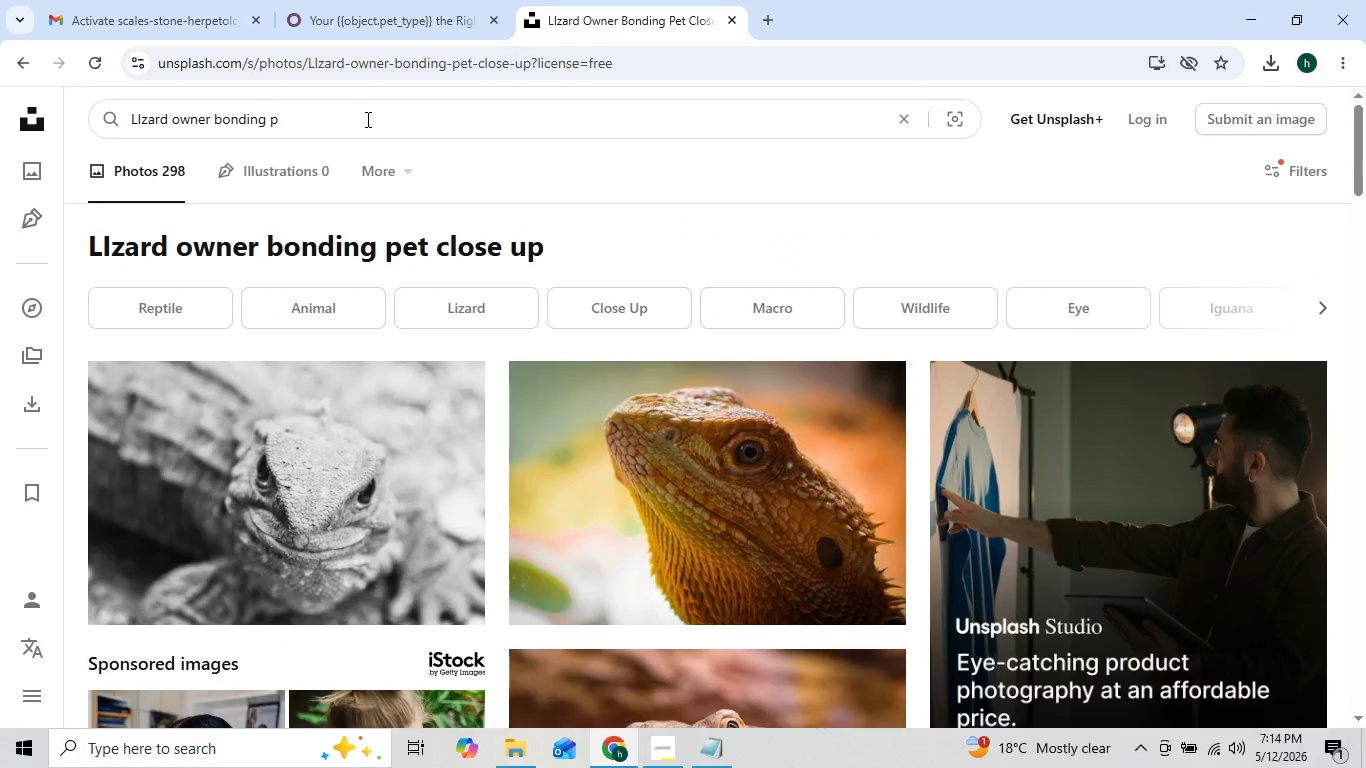 
key(Backspace)
 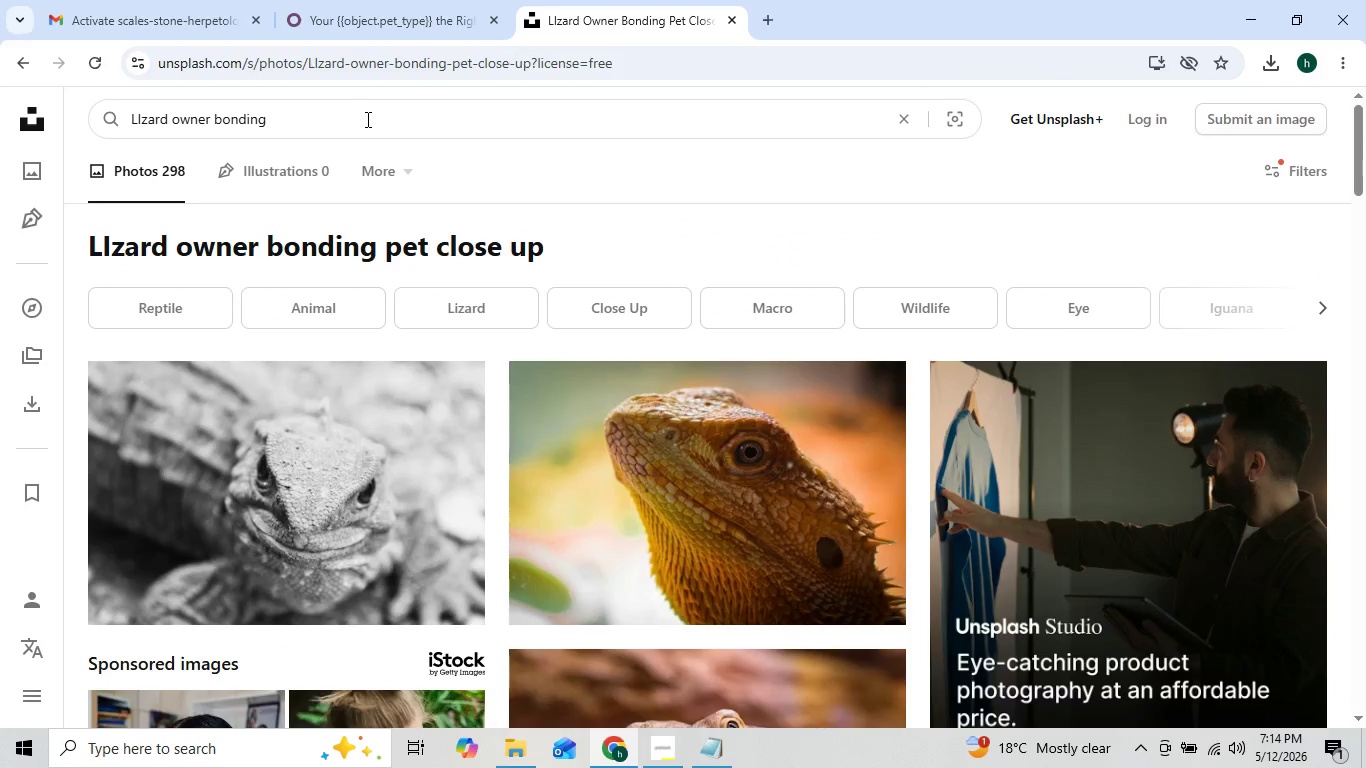 
key(Enter)
 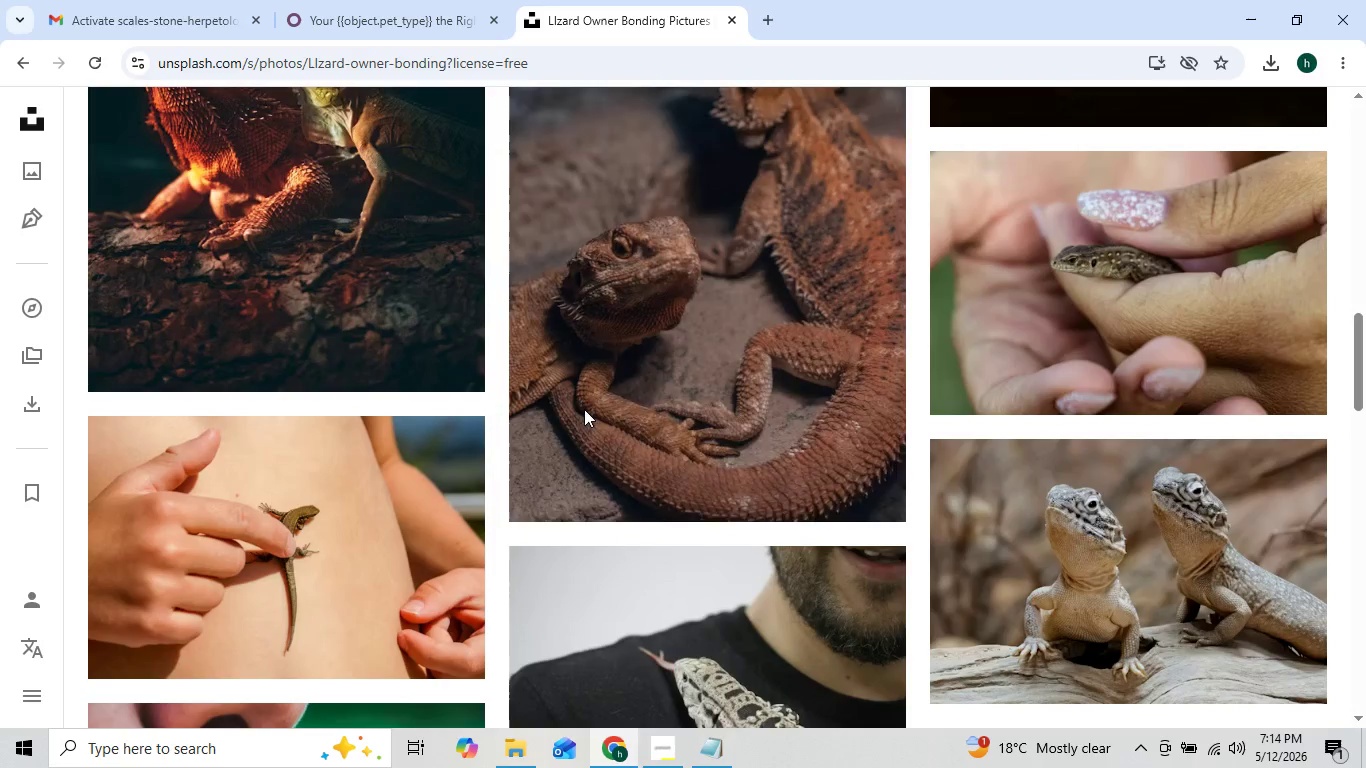 
wait(19.97)
 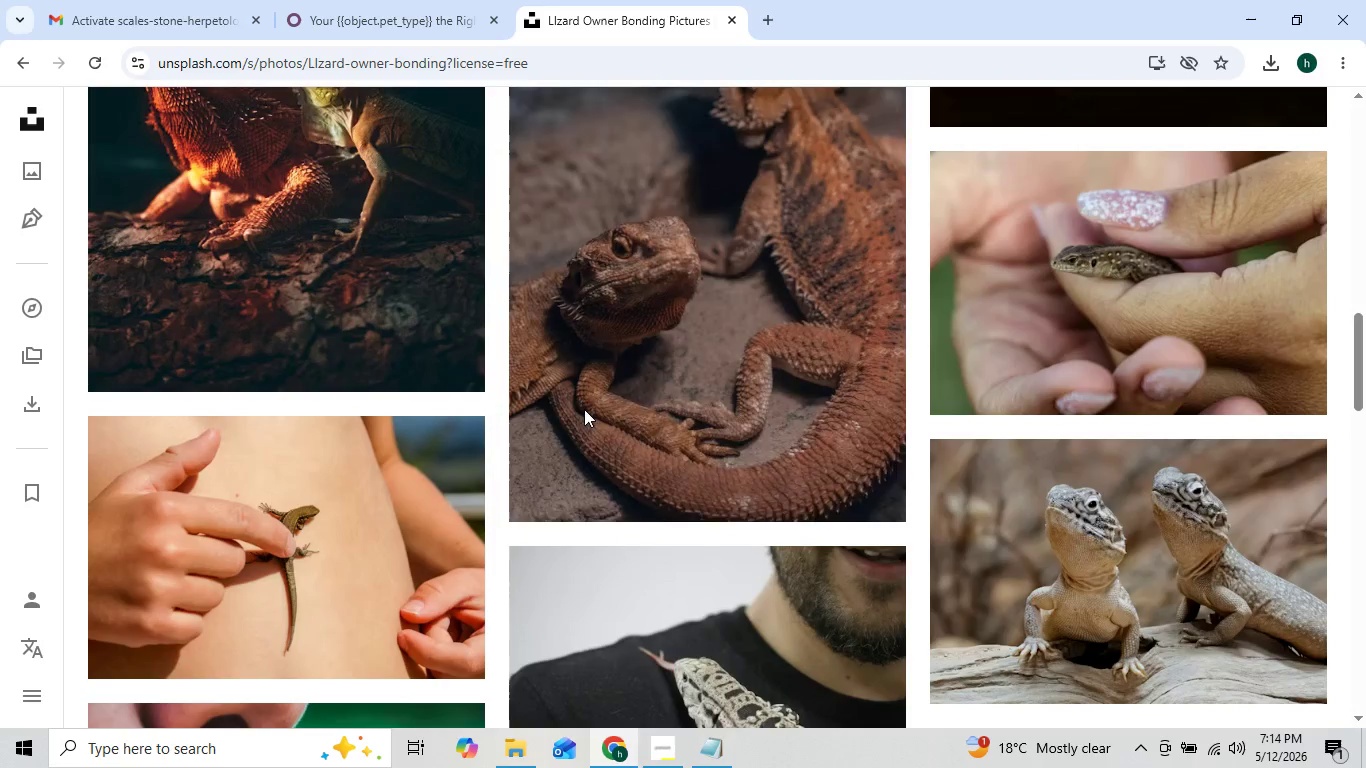 
left_click([397, 472])
 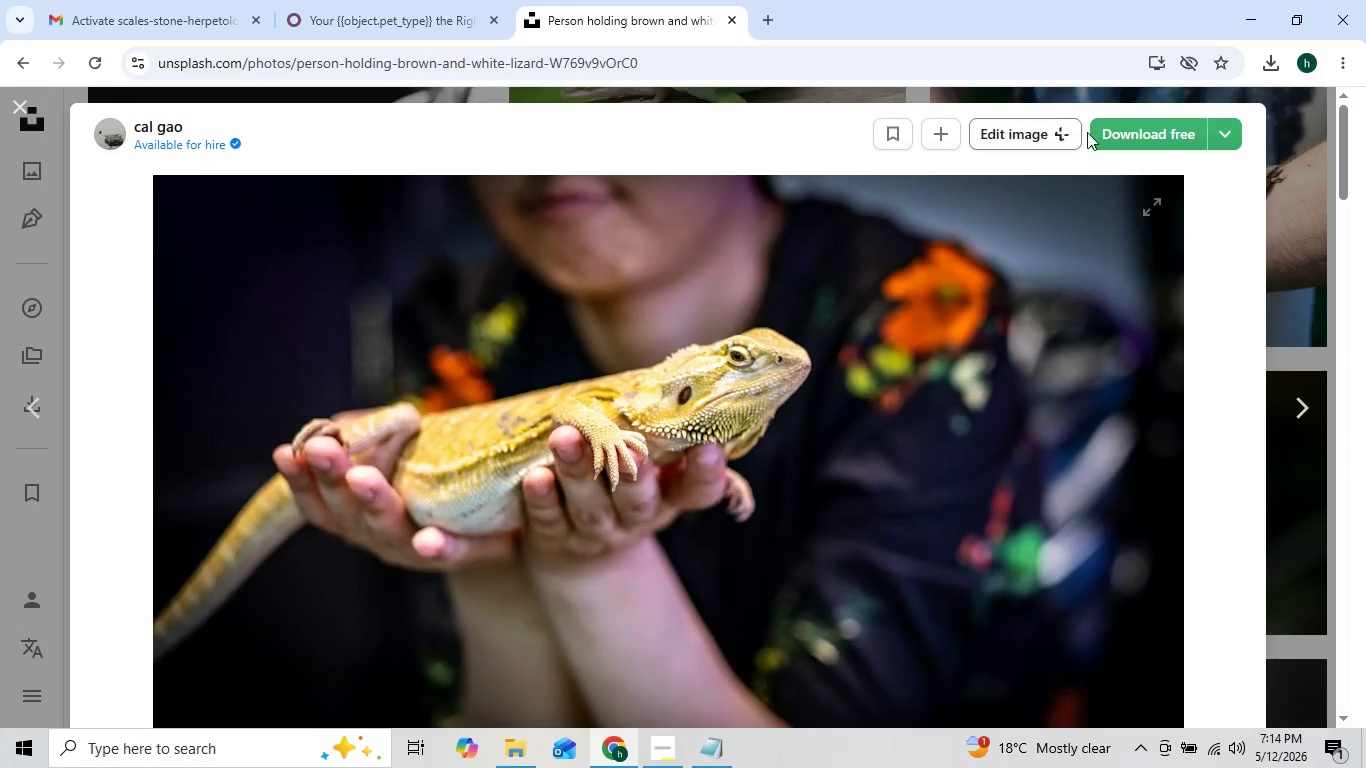 
left_click([1115, 131])
 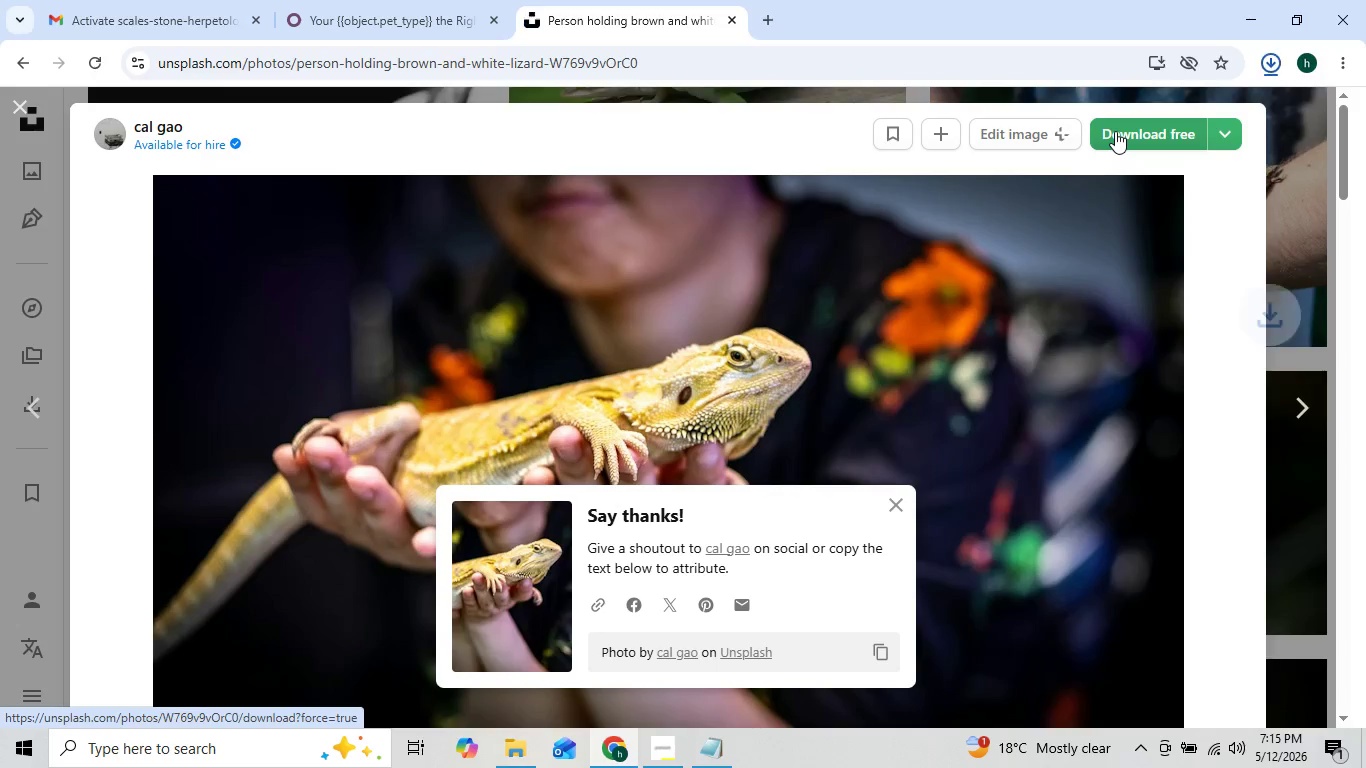 
mouse_move([999, 288])
 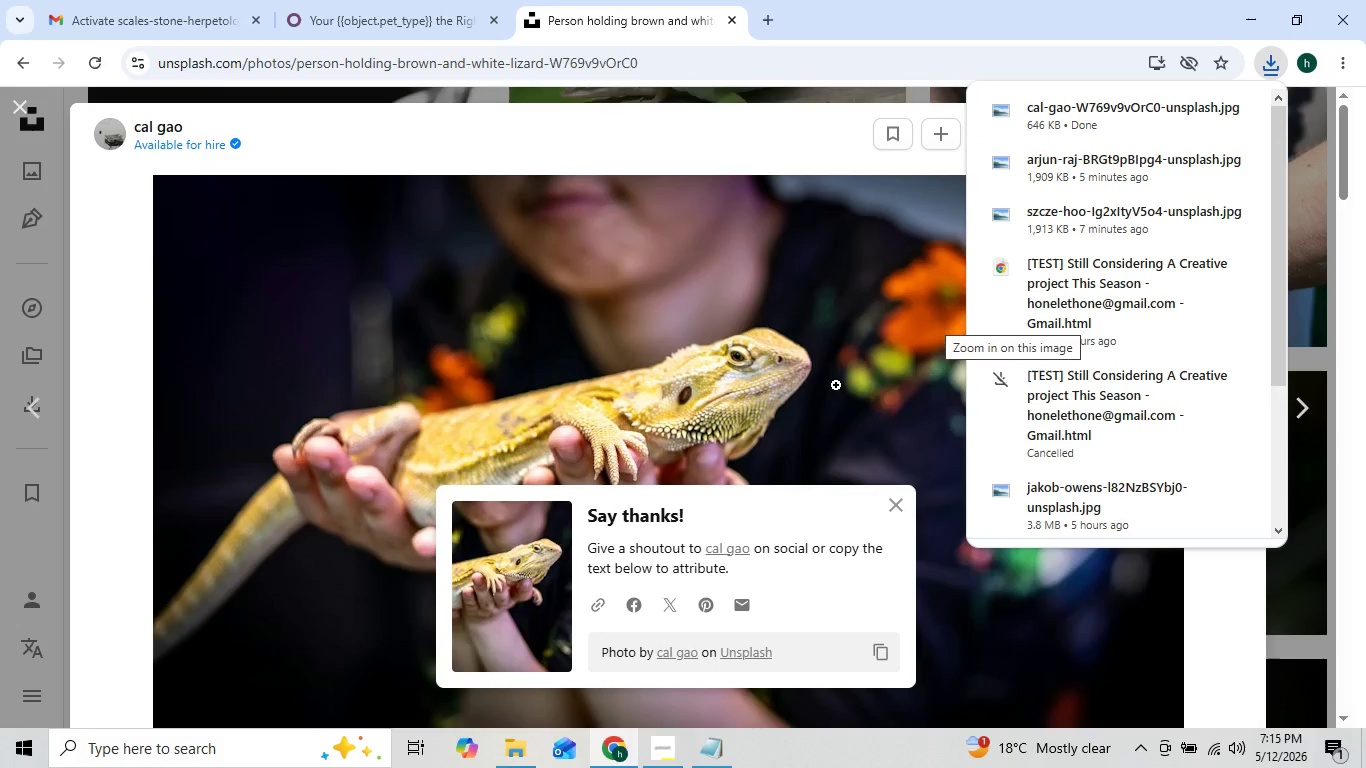 
wait(6.89)
 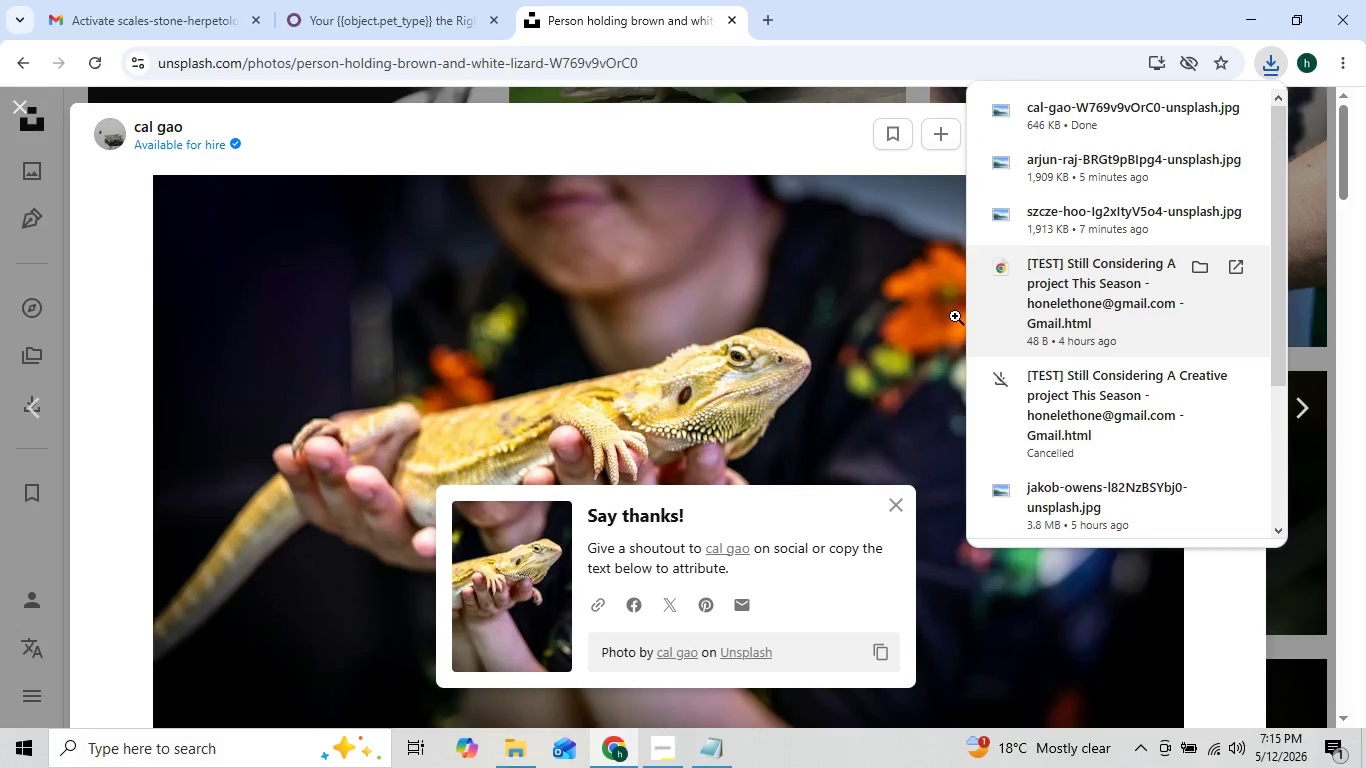 
left_click([347, 31])
 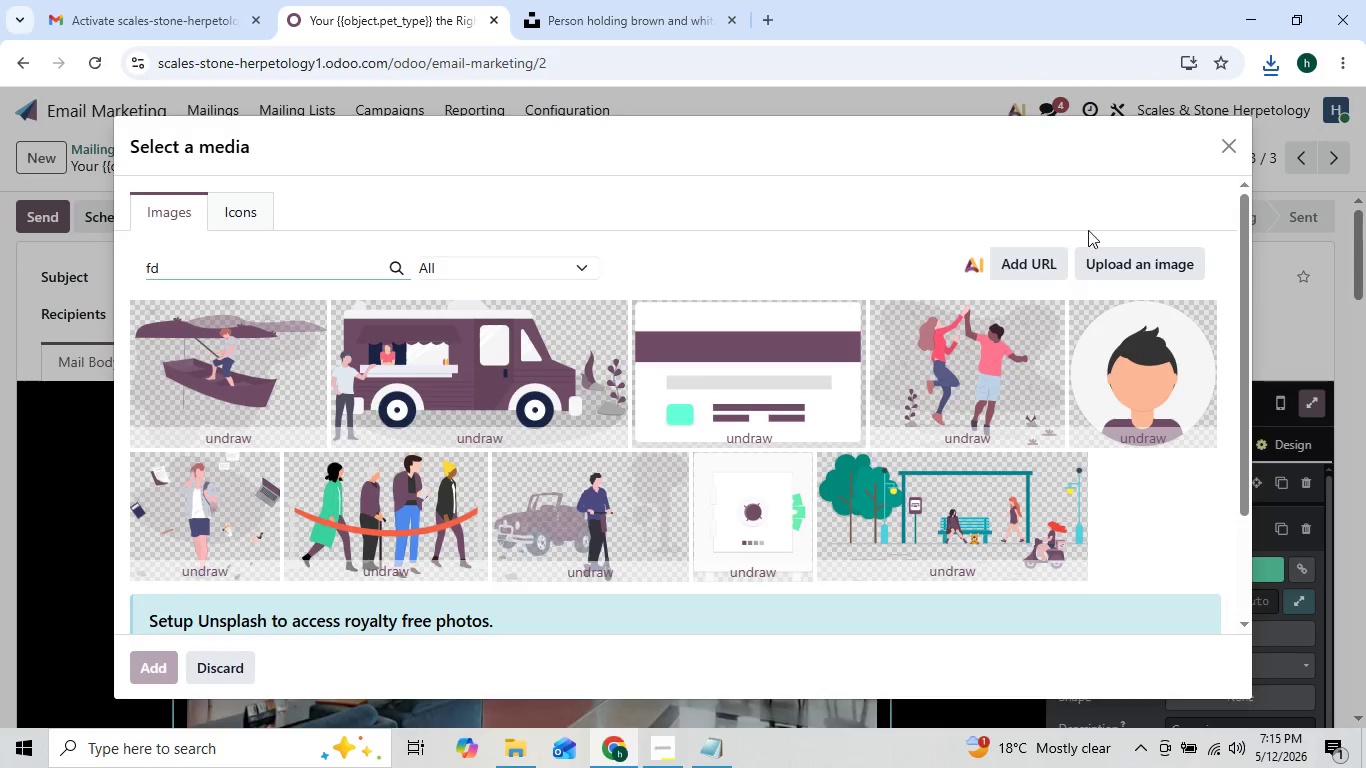 
left_click([1103, 255])
 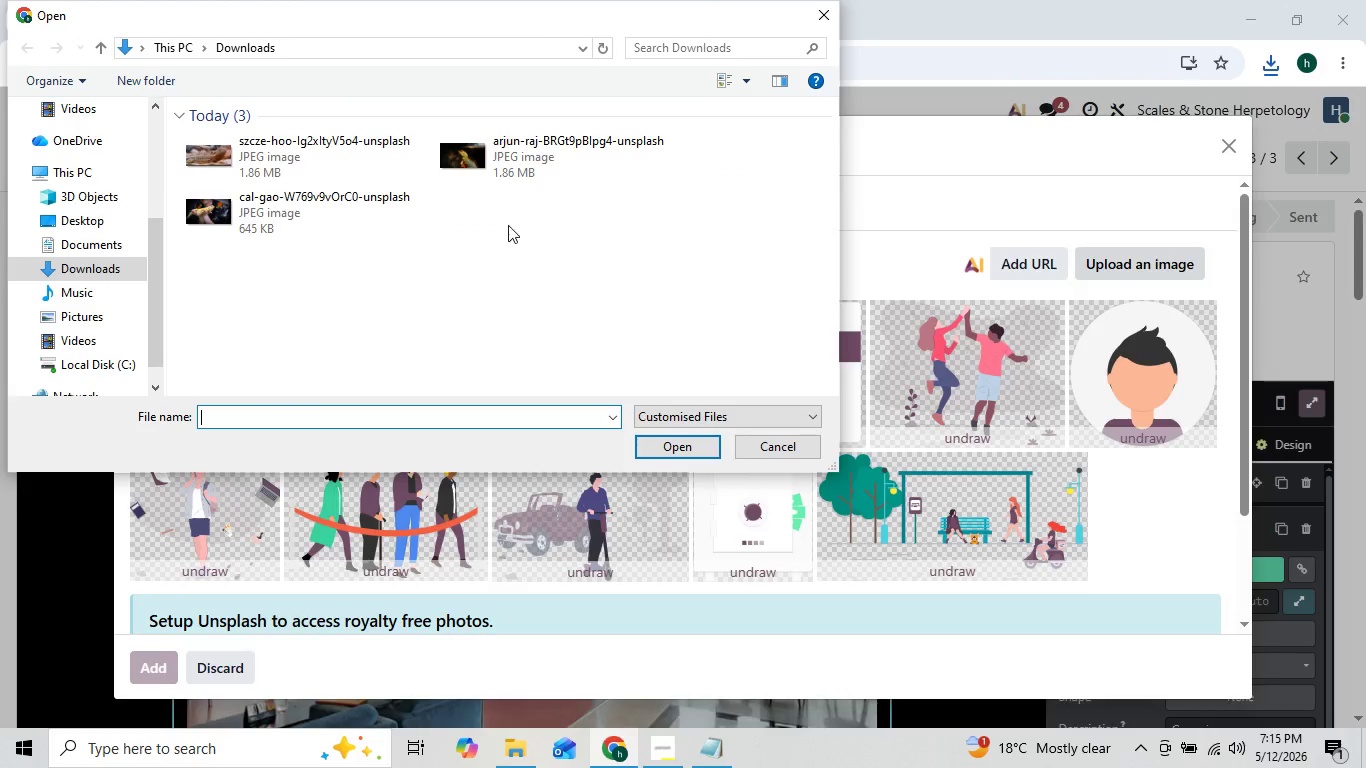 
left_click([307, 212])
 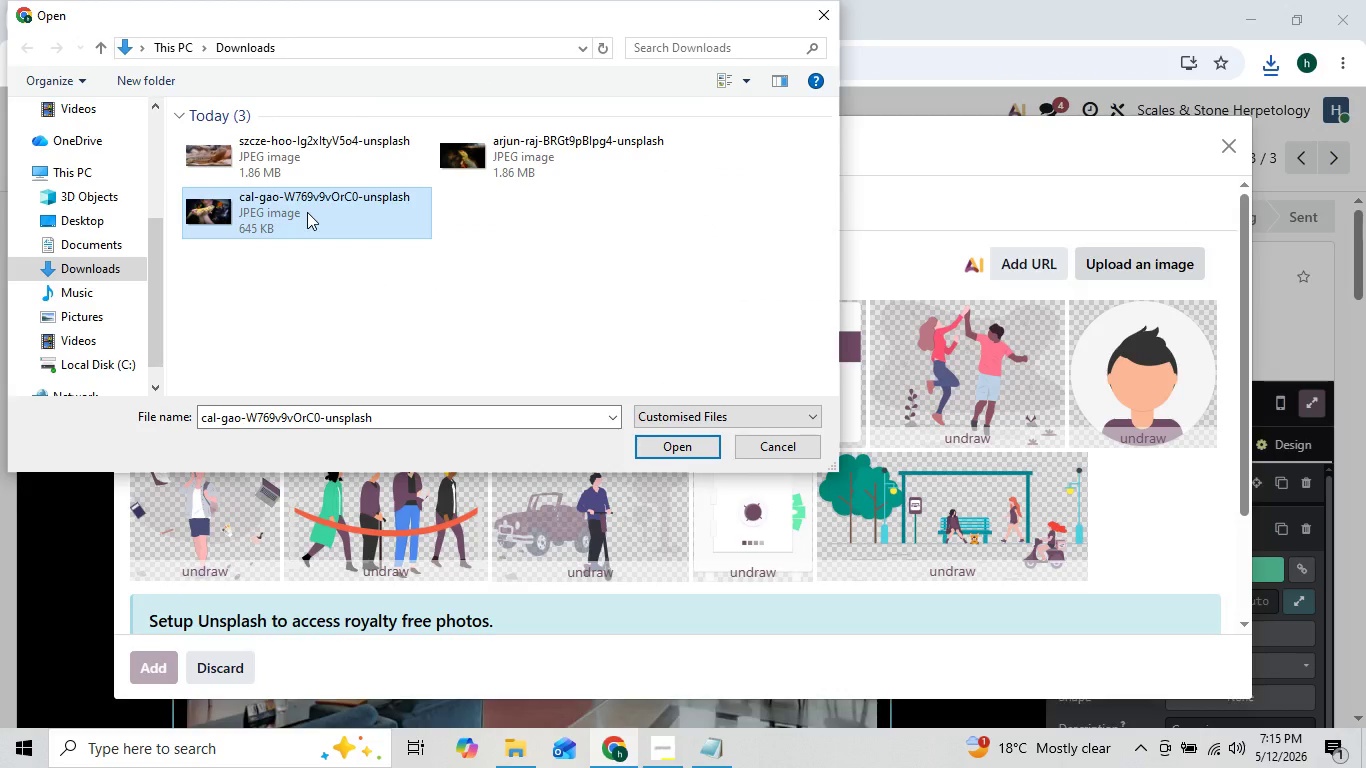 
double_click([307, 212])
 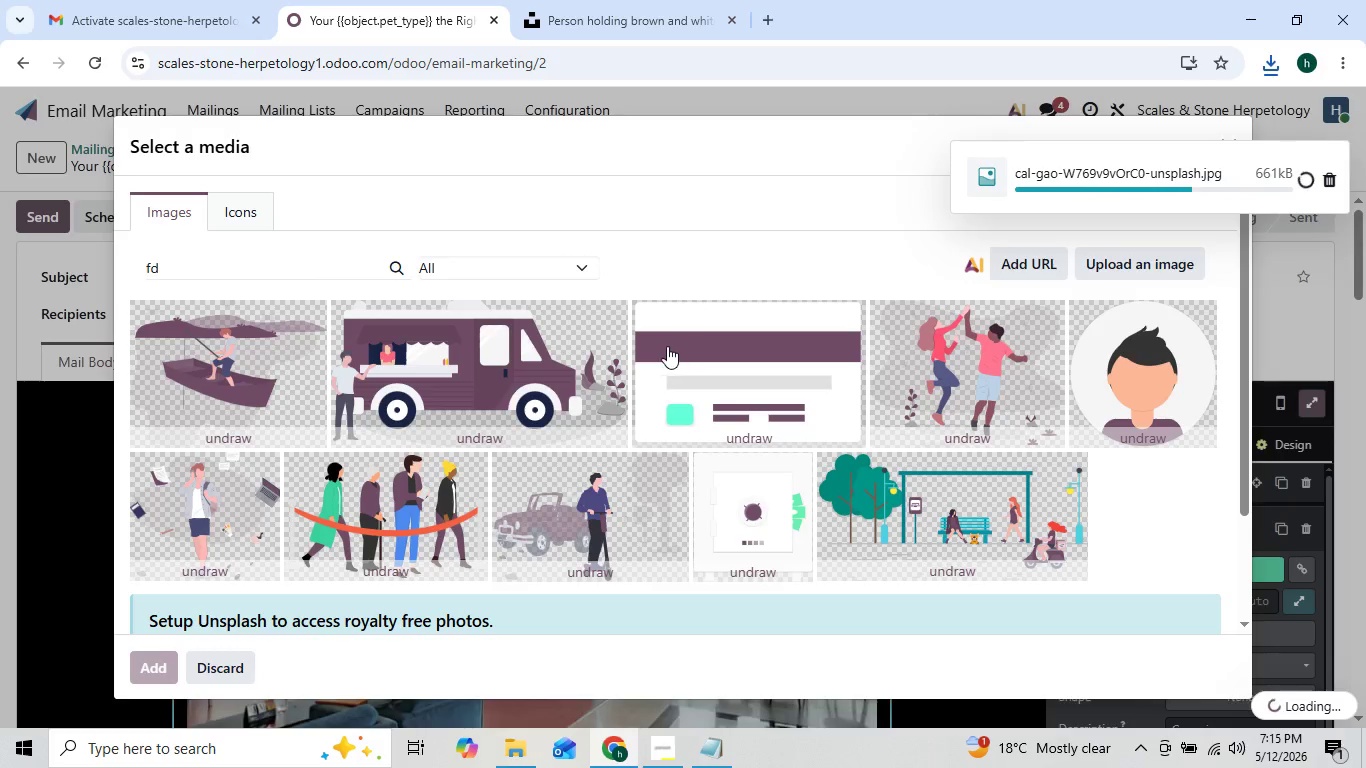 
wait(12.9)
 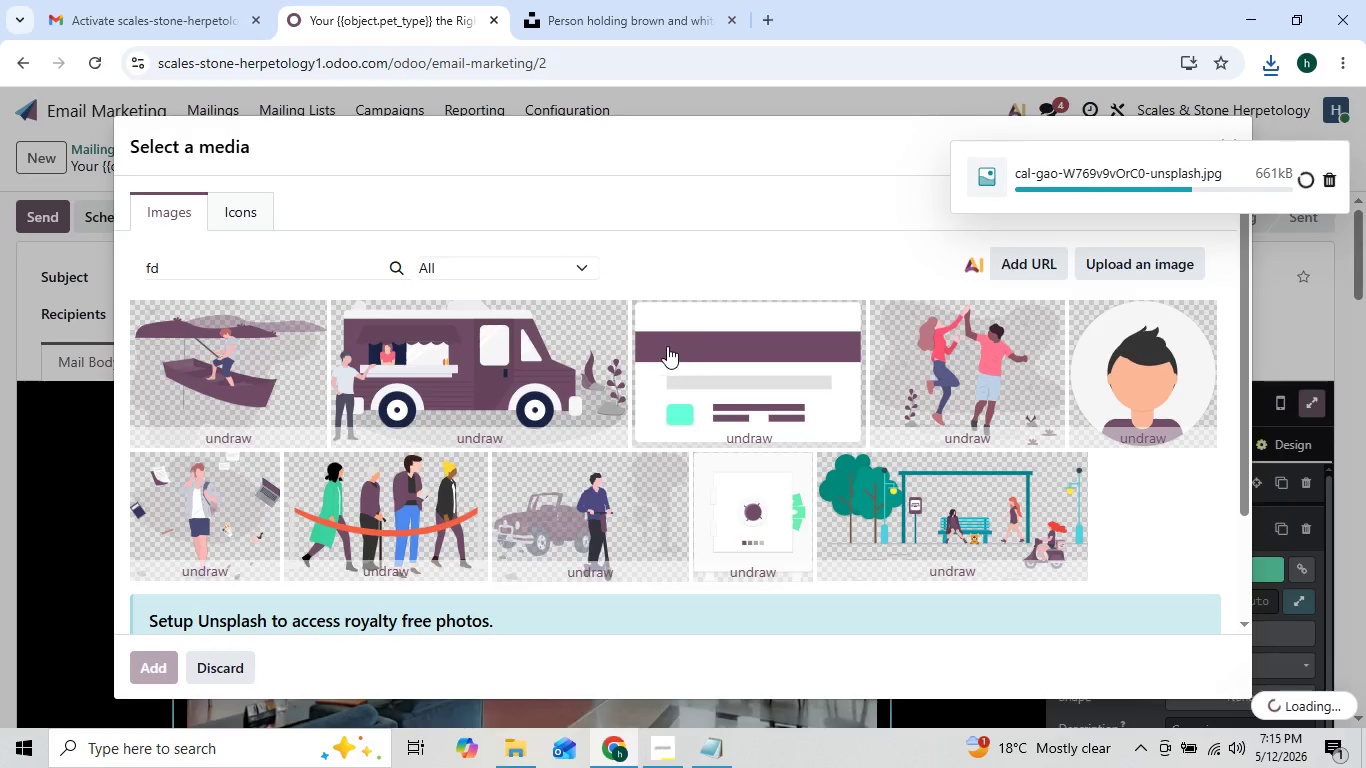 
mouse_move([713, 468])
 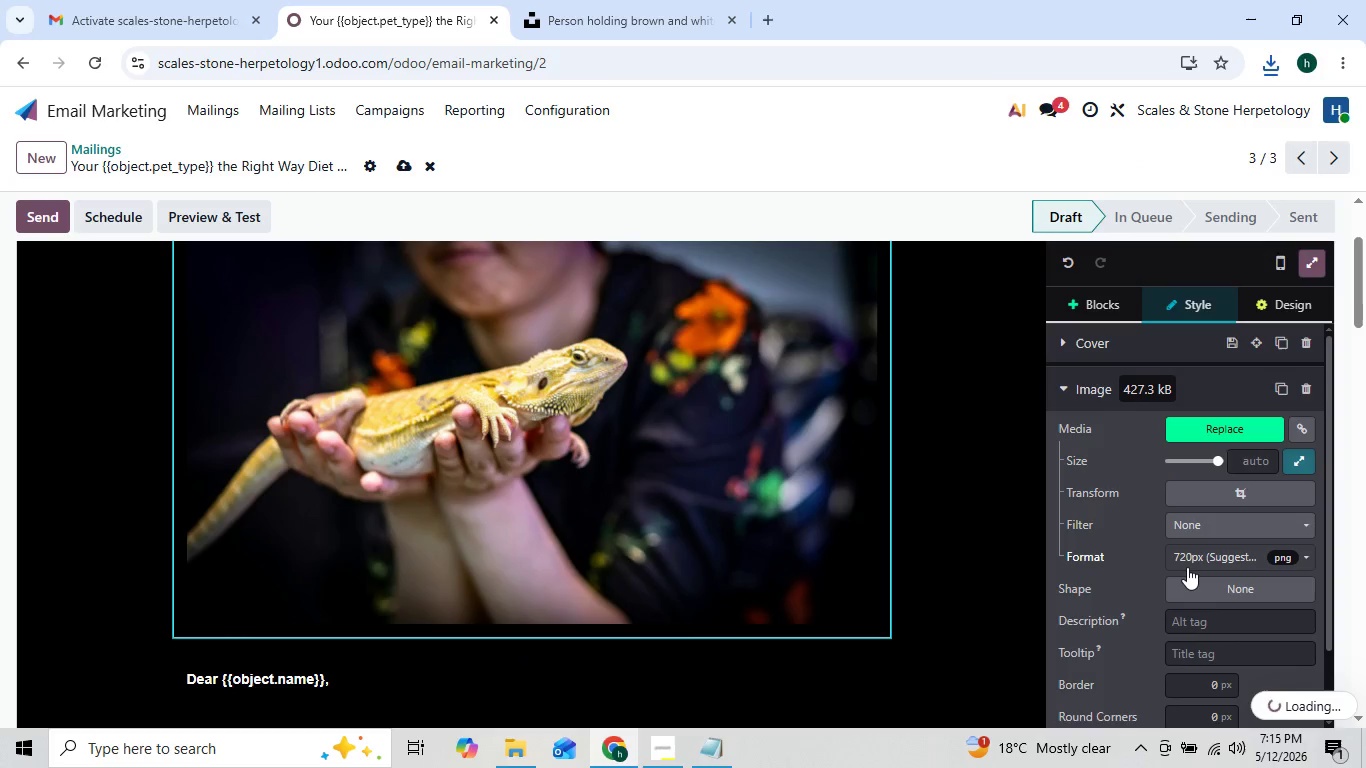 
left_click([1222, 474])
 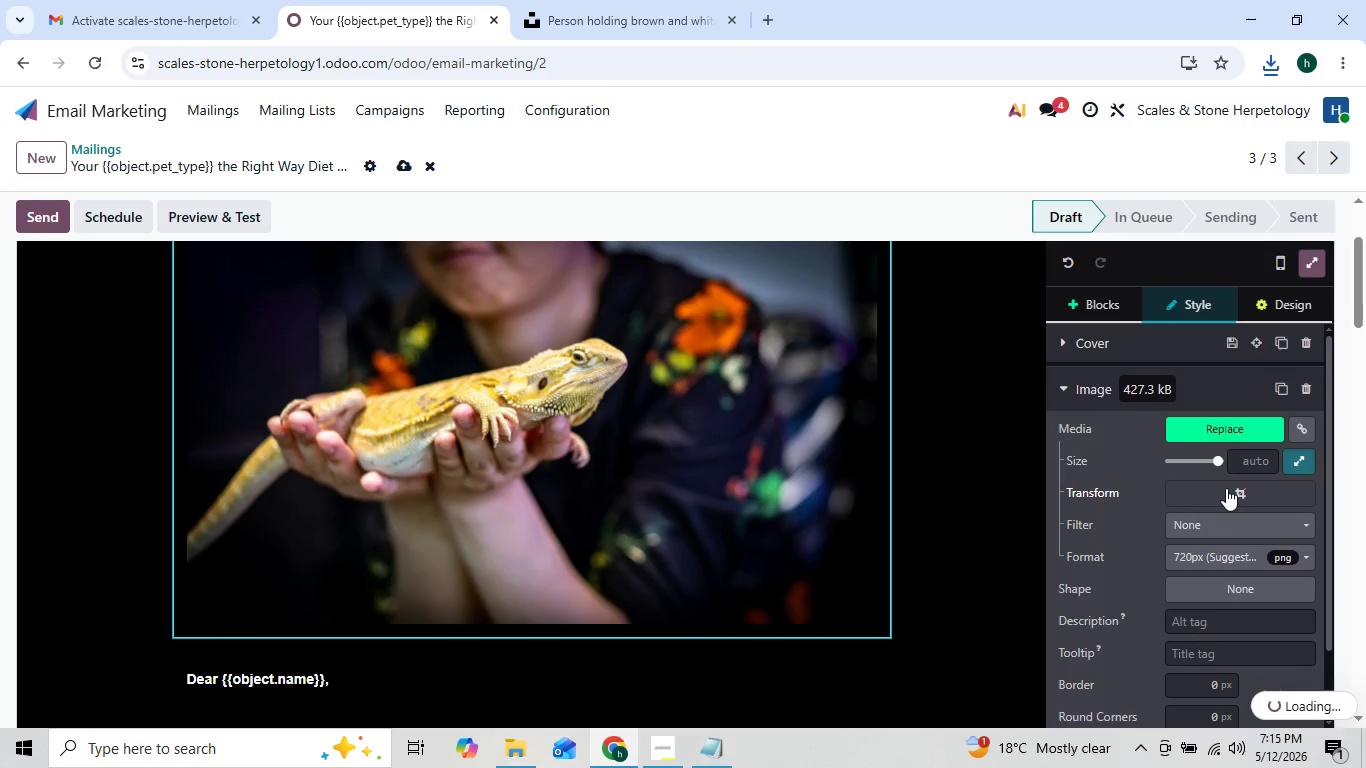 
left_click([1226, 488])
 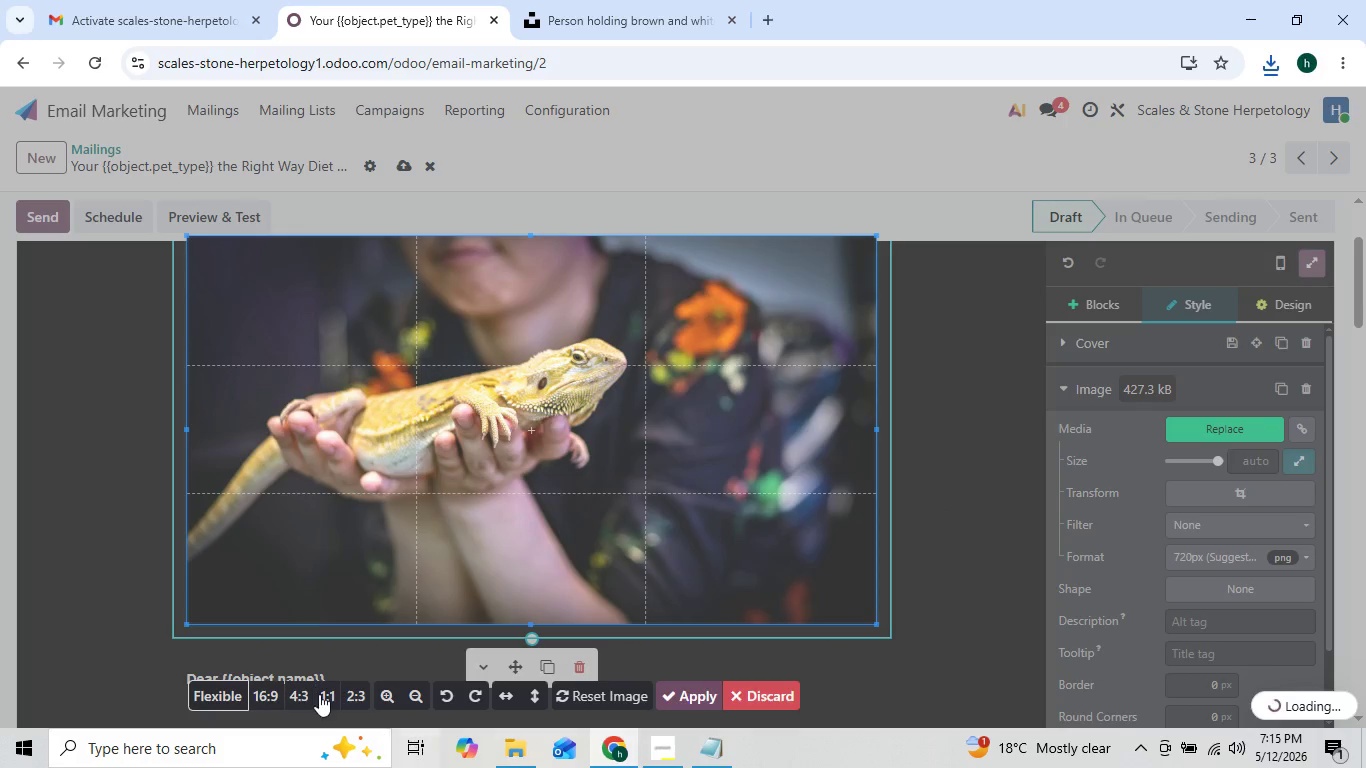 
left_click([275, 692])
 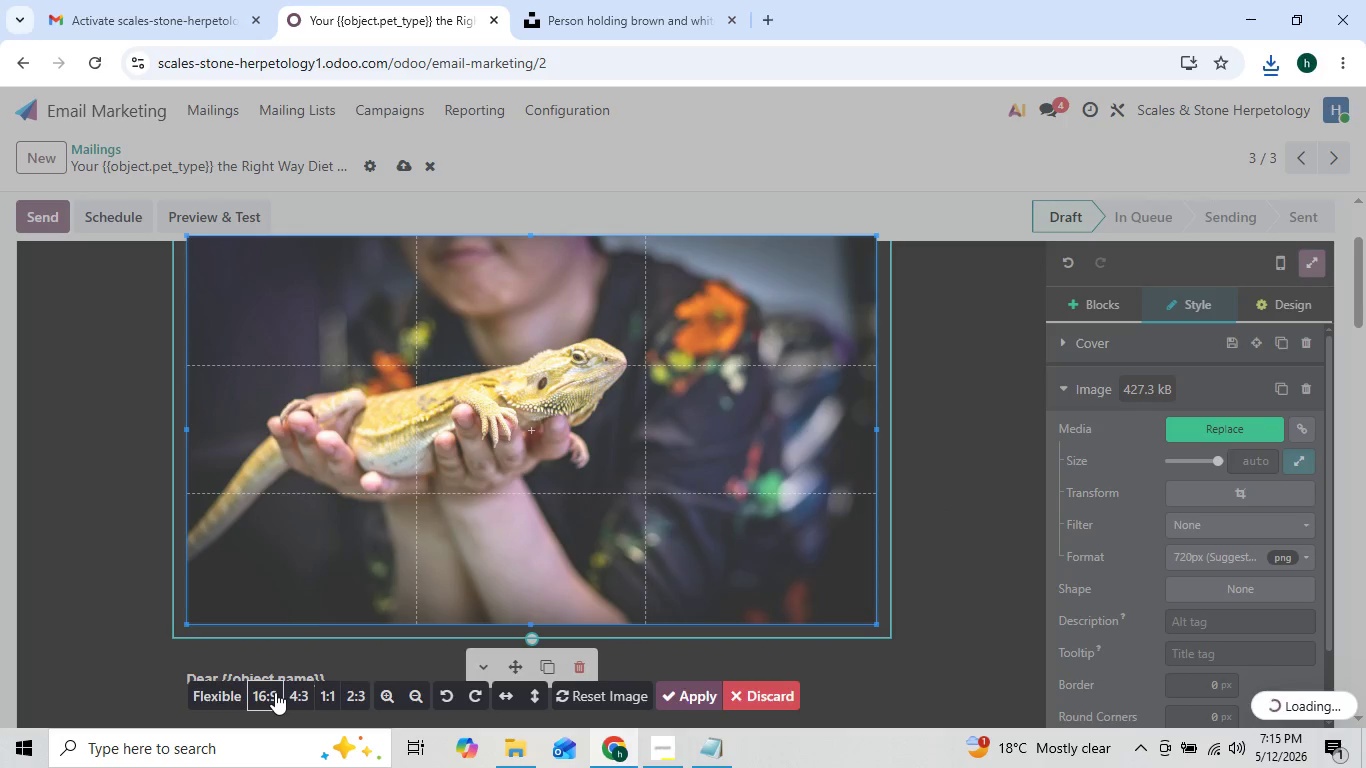 
left_click([275, 692])
 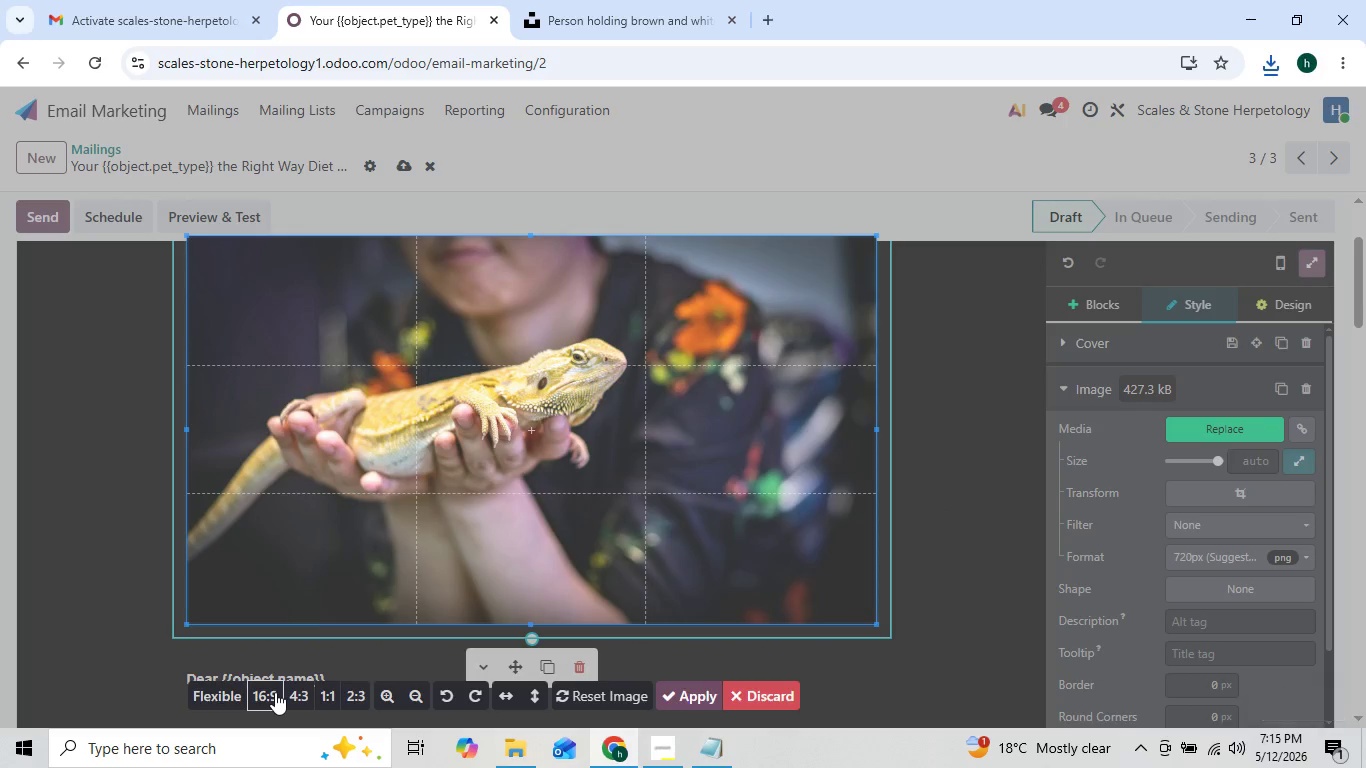 
double_click([275, 692])
 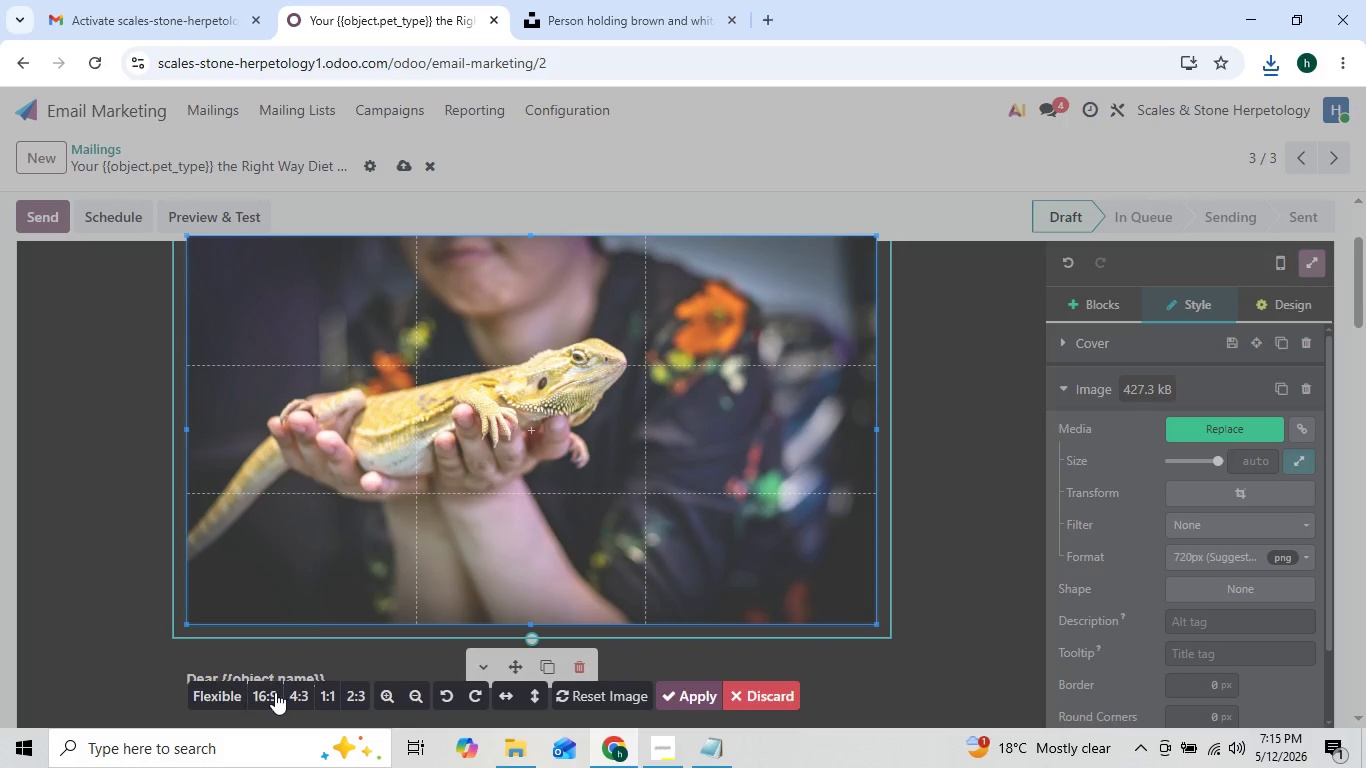 
triple_click([275, 692])
 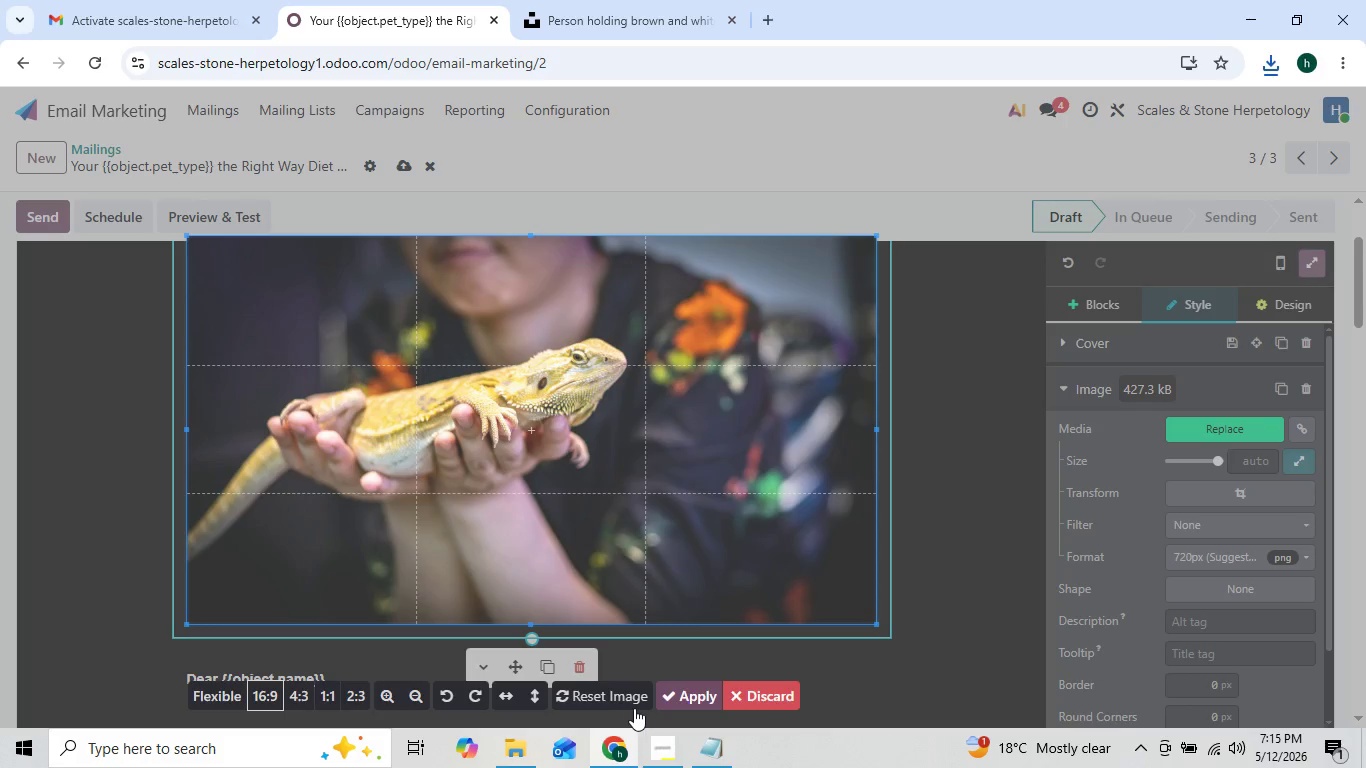 
left_click([687, 704])
 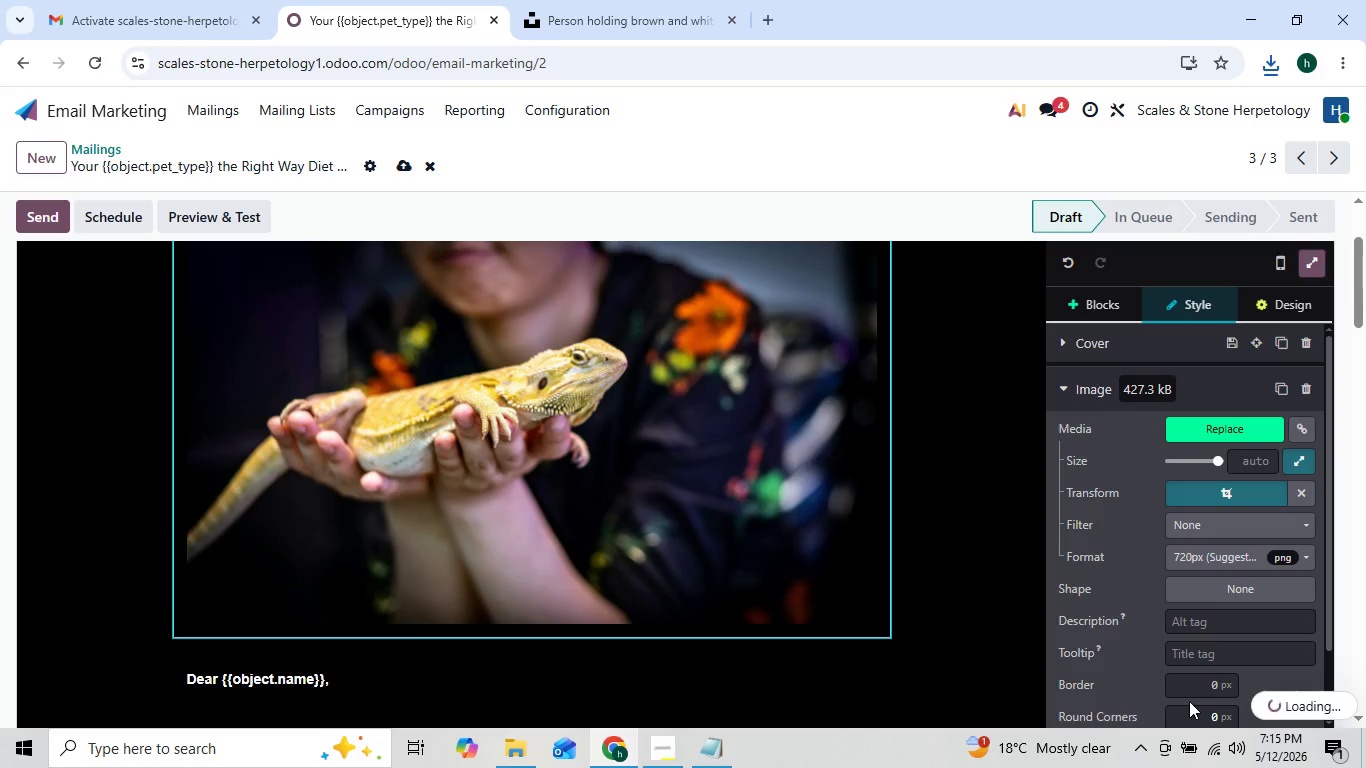 
left_click([1196, 710])
 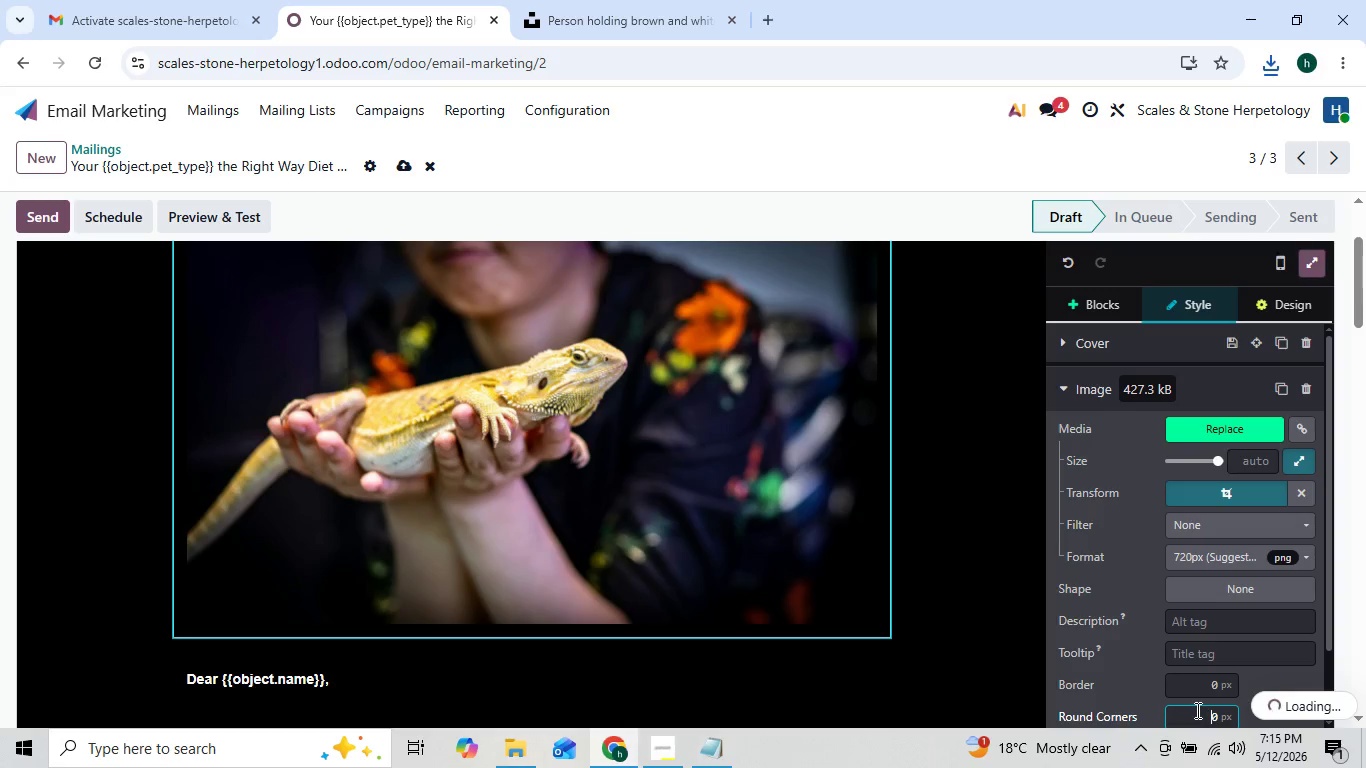 
key(5)
 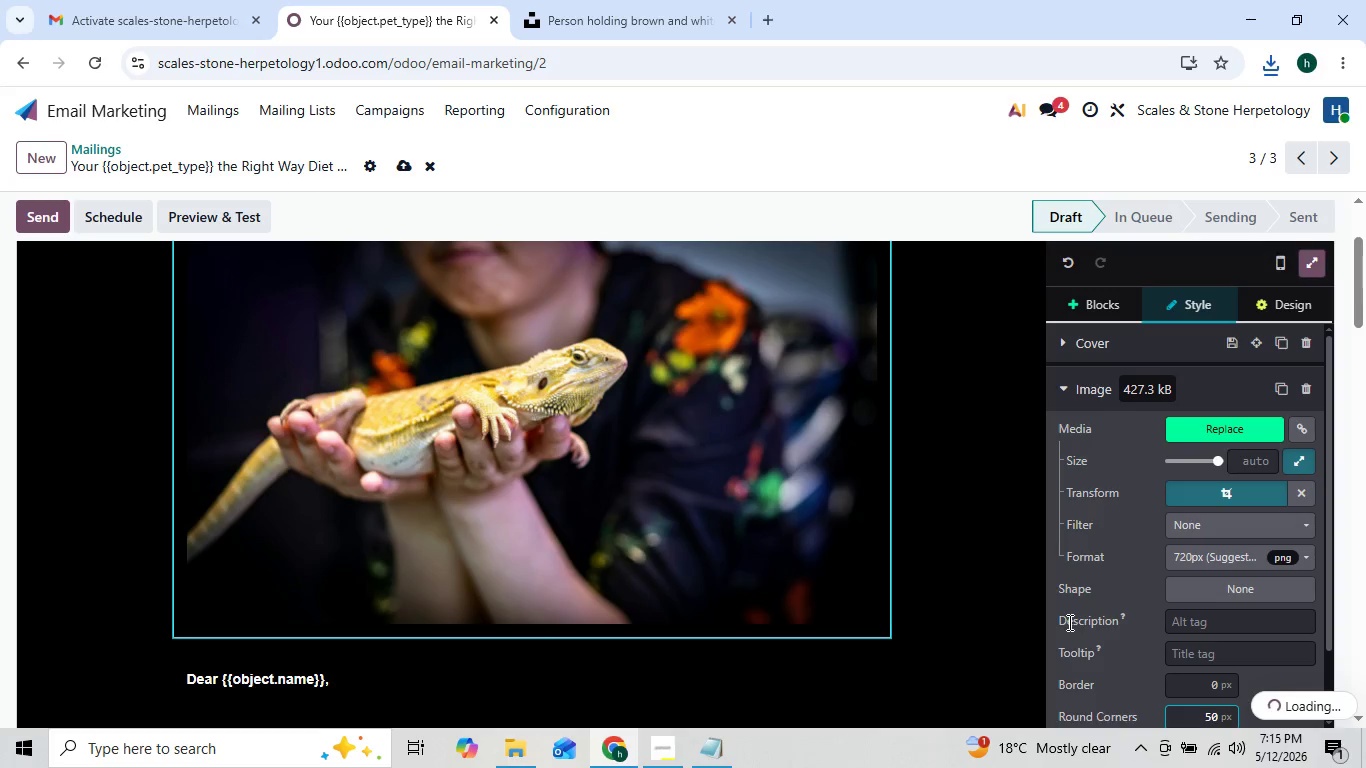 
left_click([960, 594])
 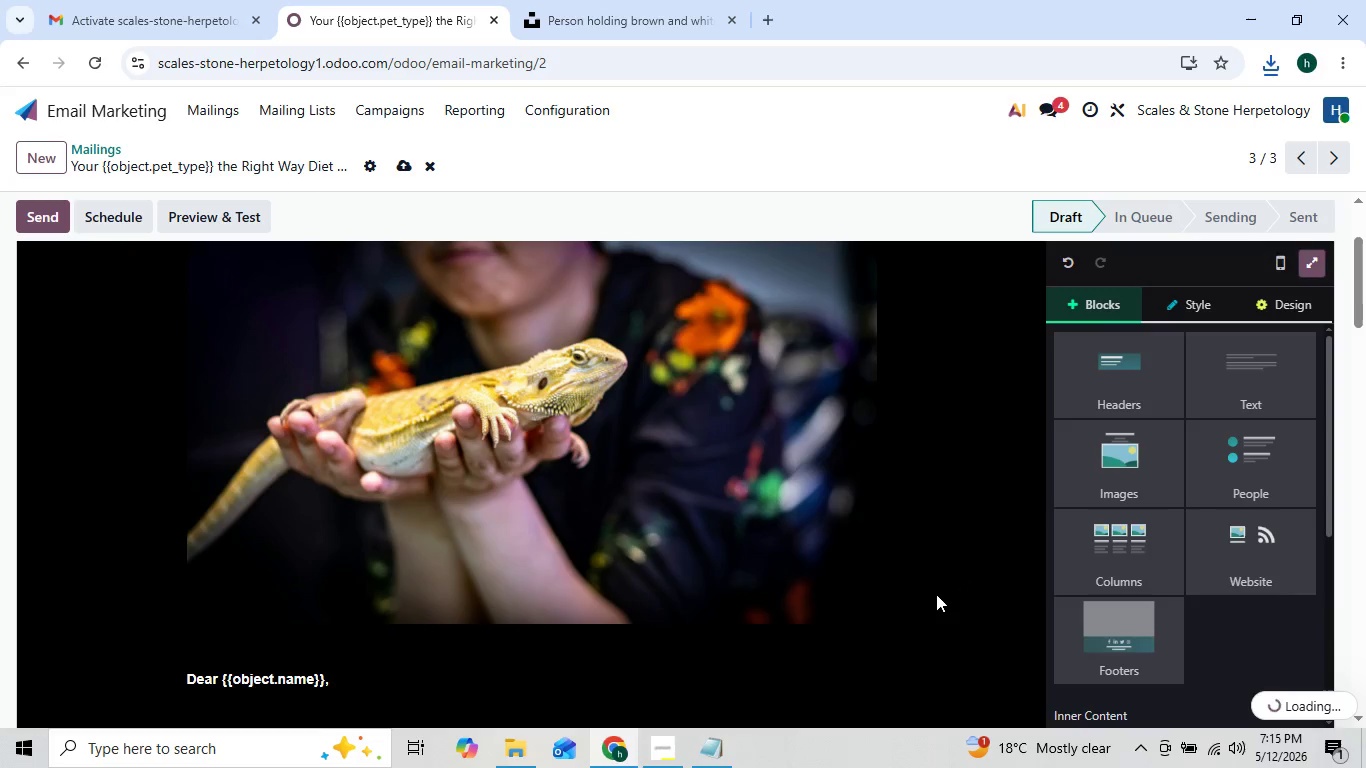 
wait(8.39)
 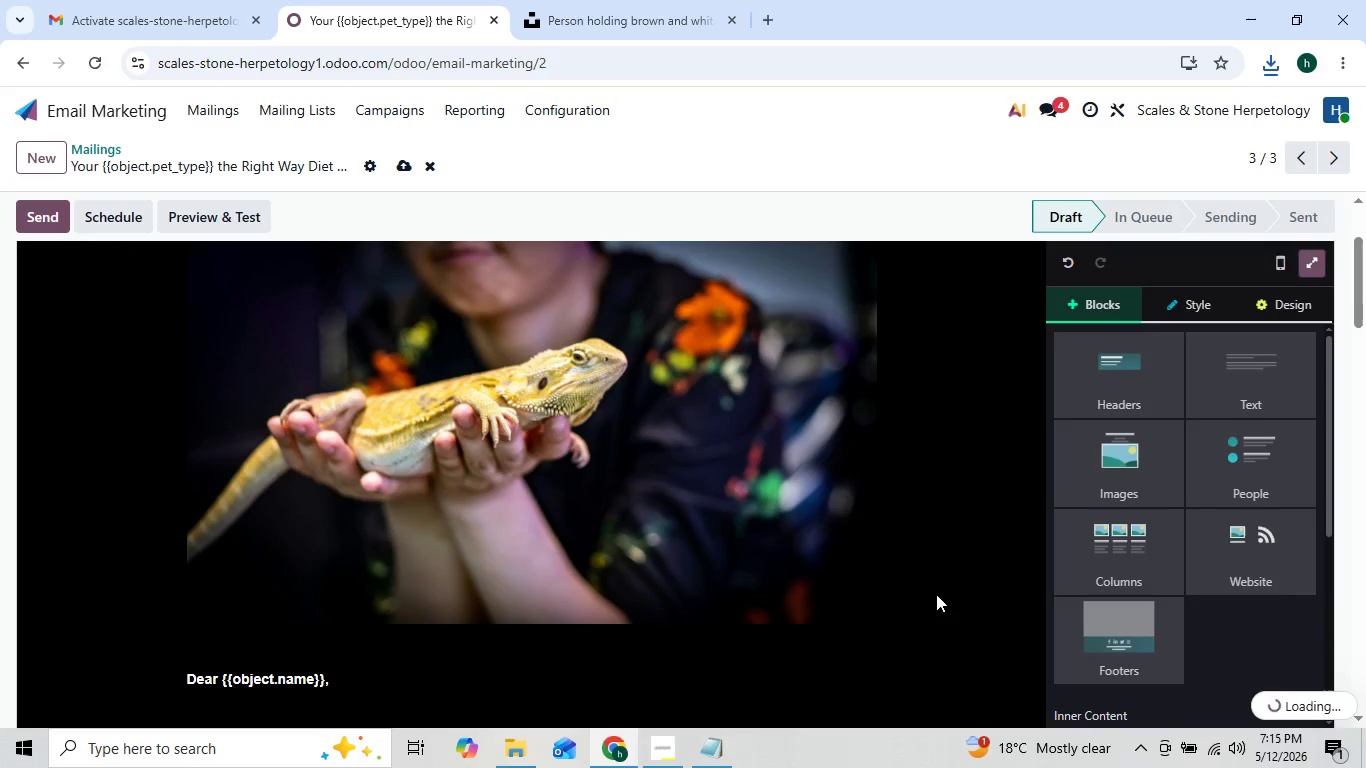 
key(ArrowRight)
 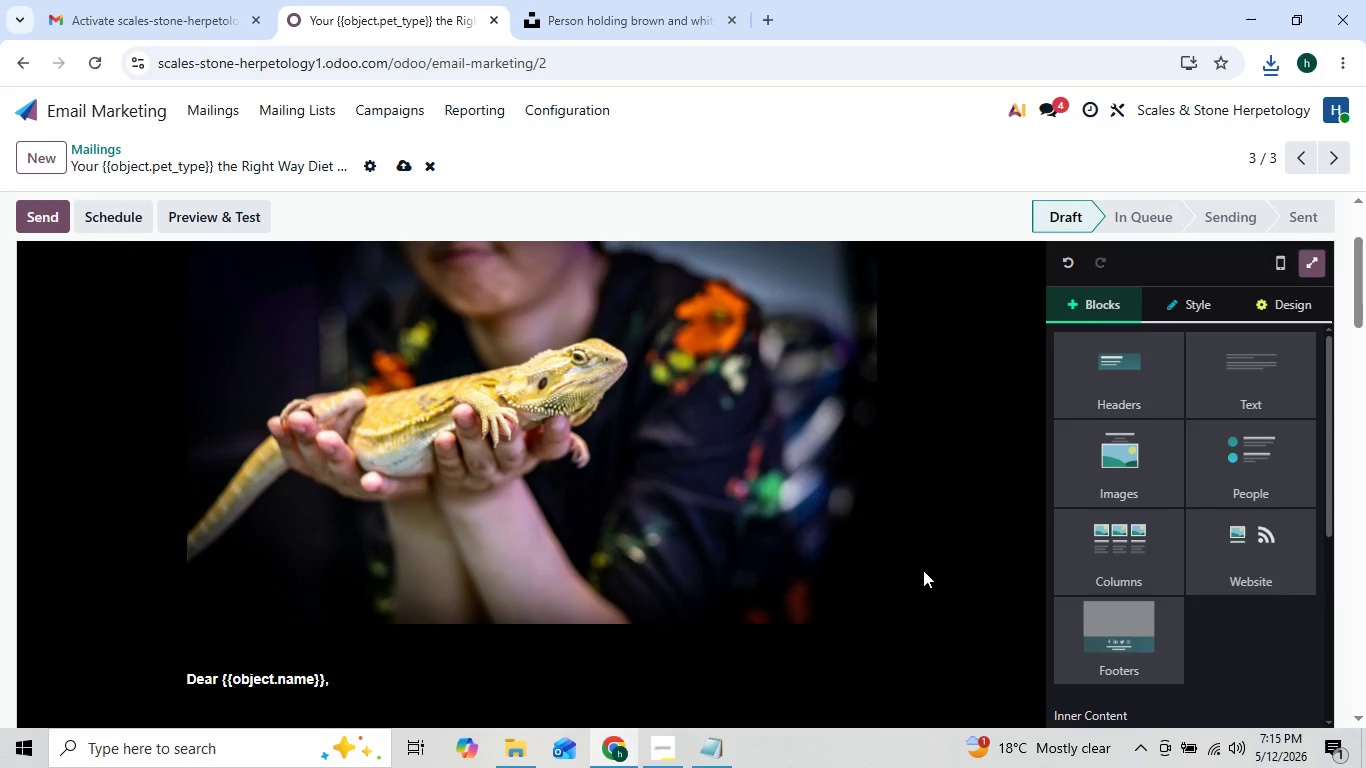 
key(ArrowRight)
 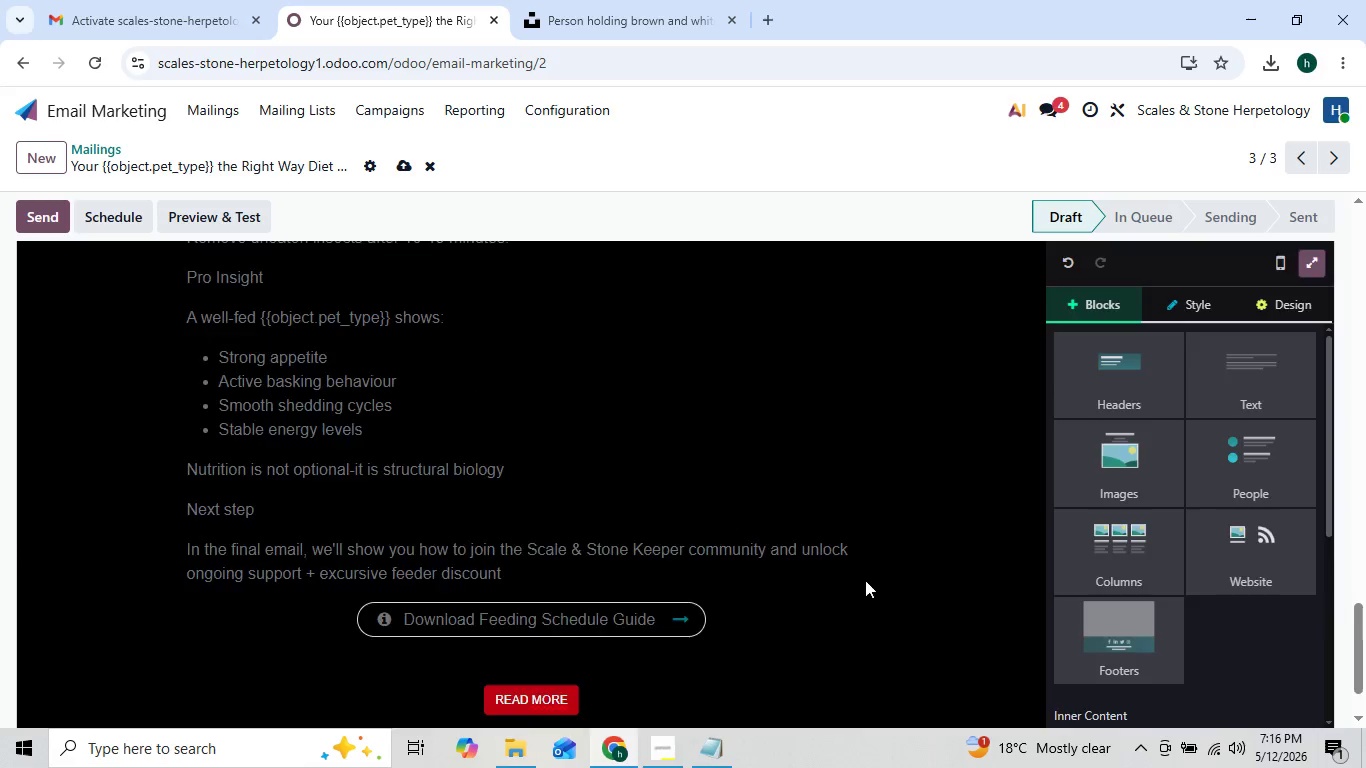 
wait(6.09)
 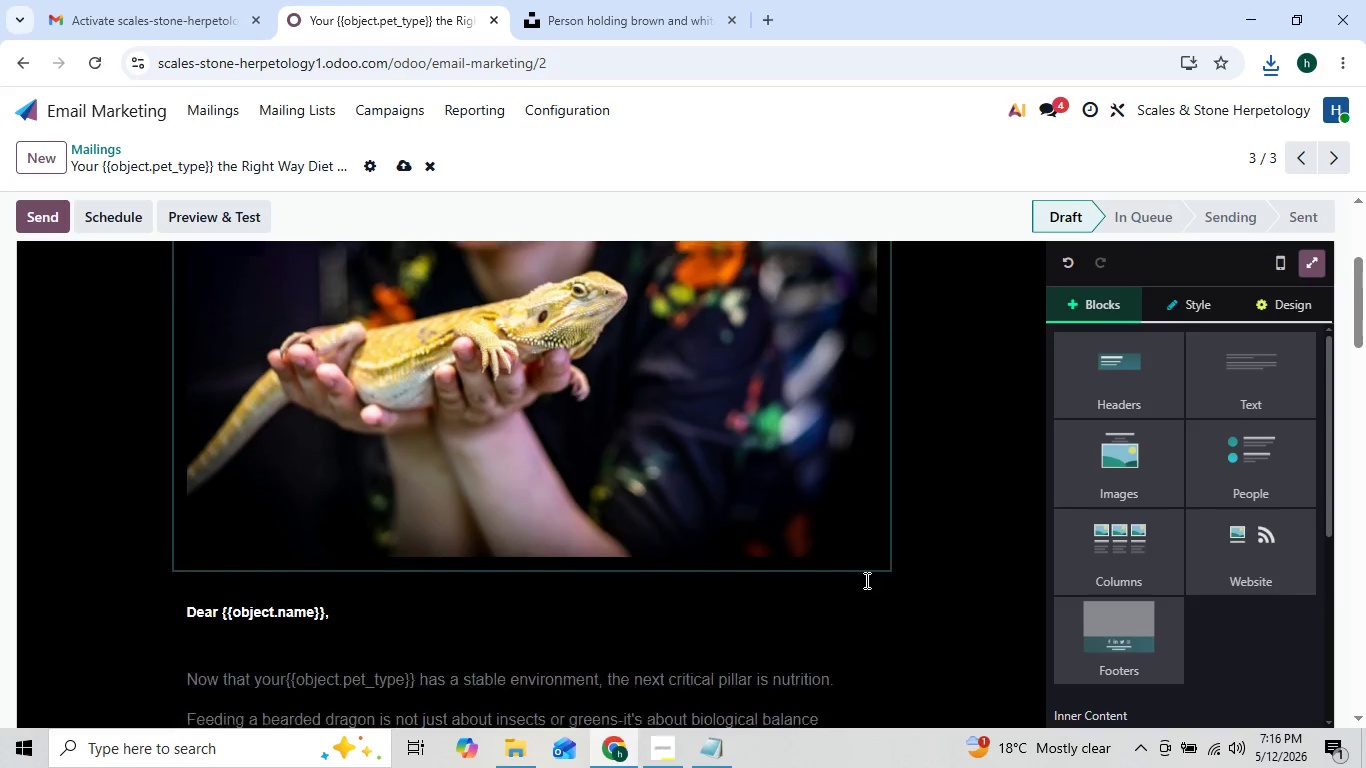 
left_click_drag(start_coordinate=[865, 580], to_coordinate=[857, 578])
 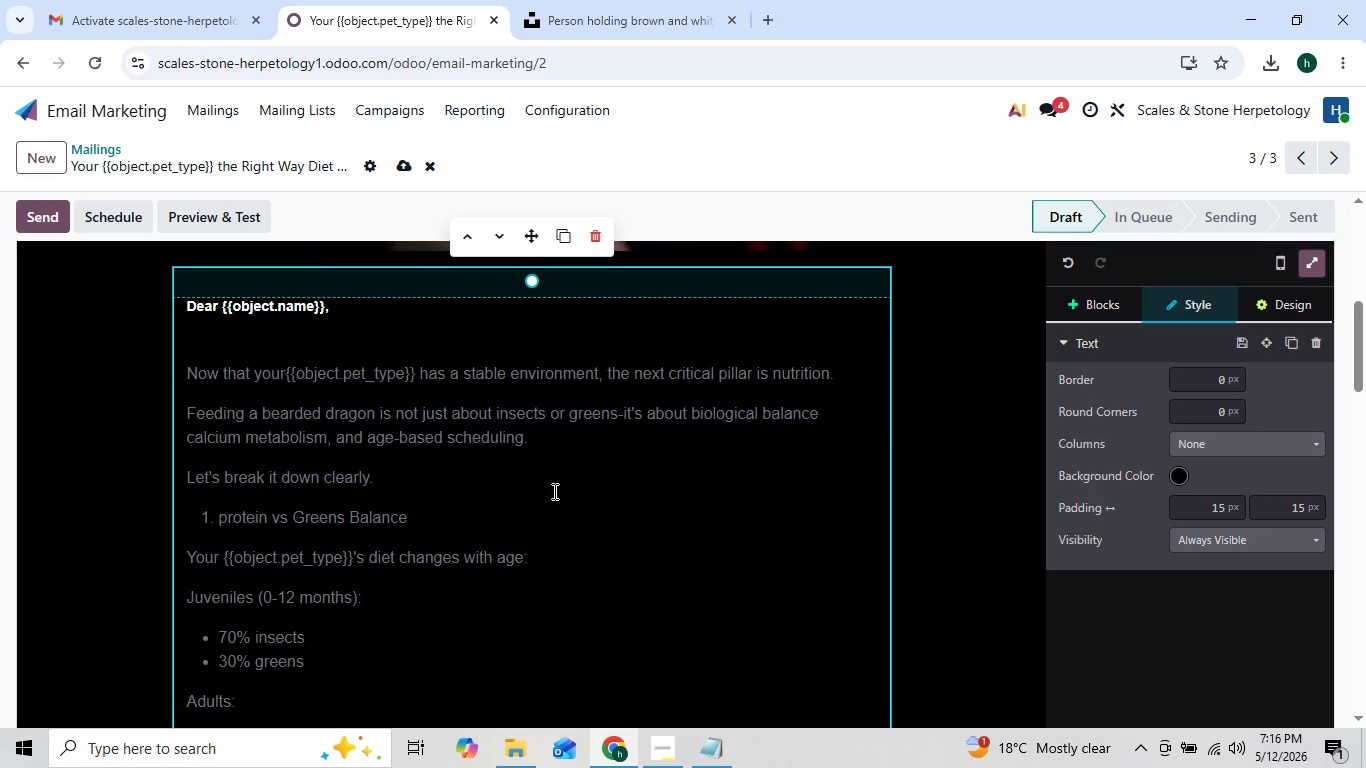 
wait(5.83)
 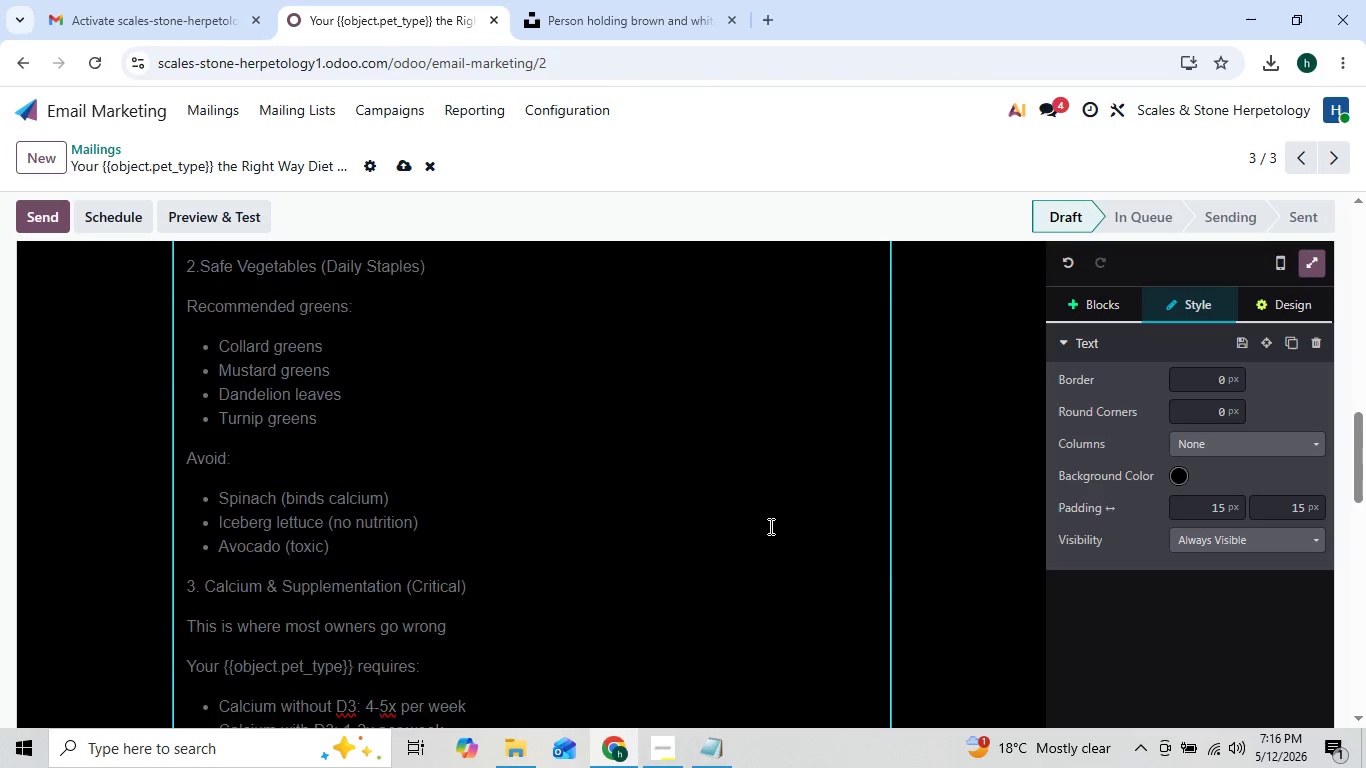 
left_click([222, 298])
 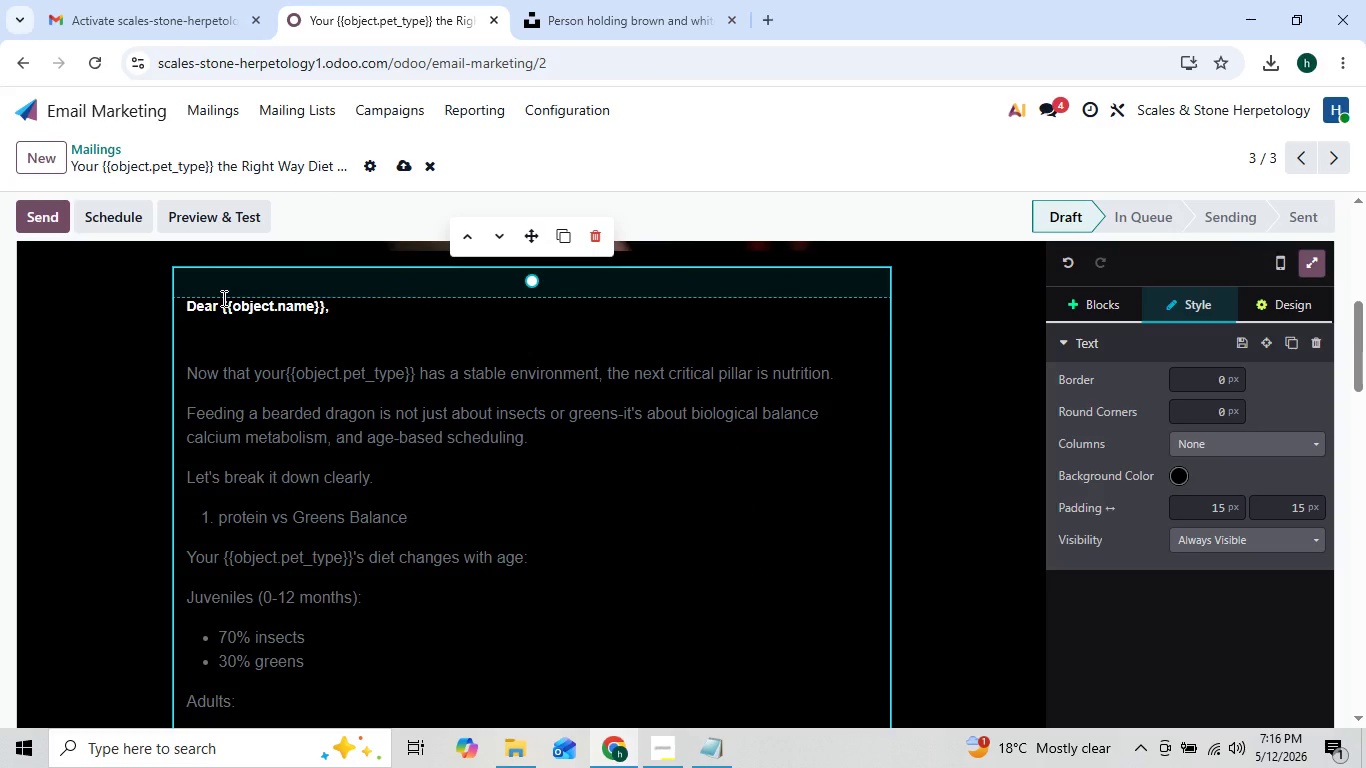 
key(Backquote)
 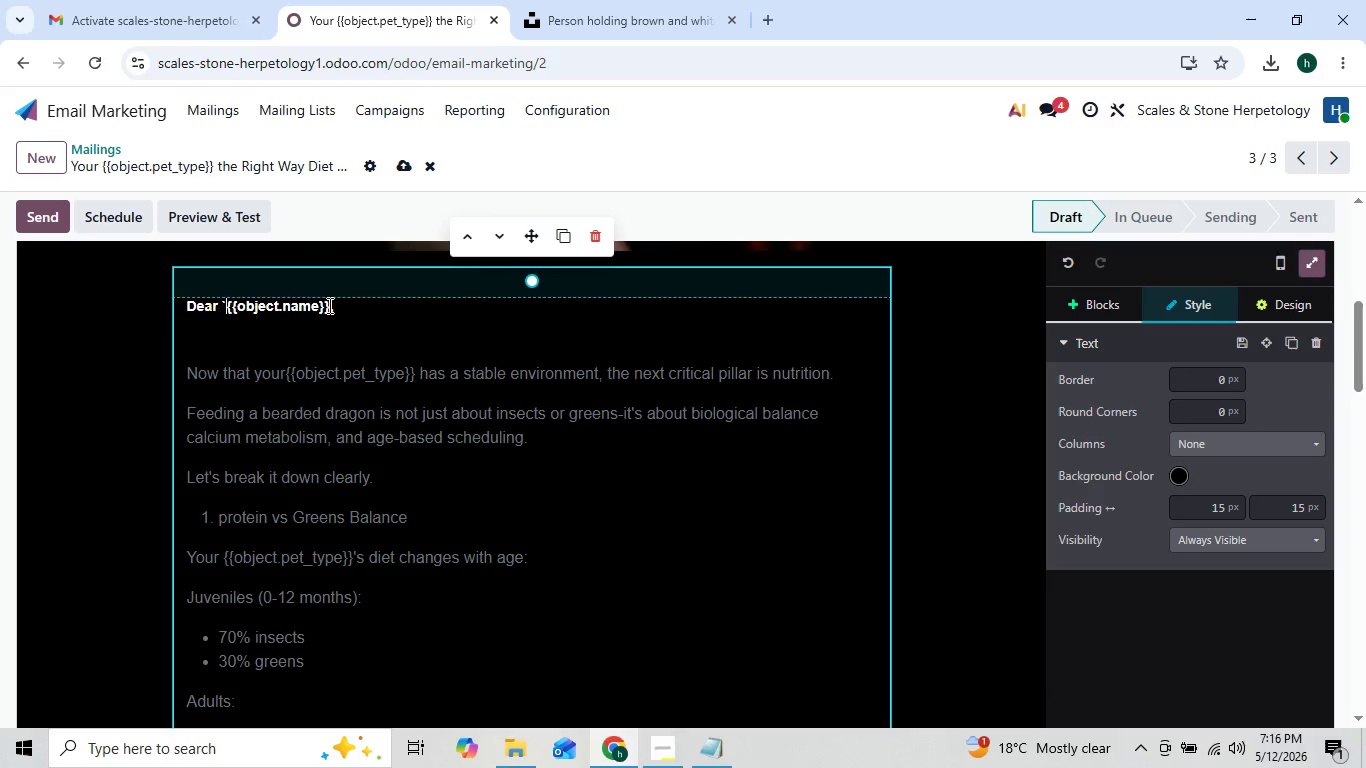 
left_click([328, 305])
 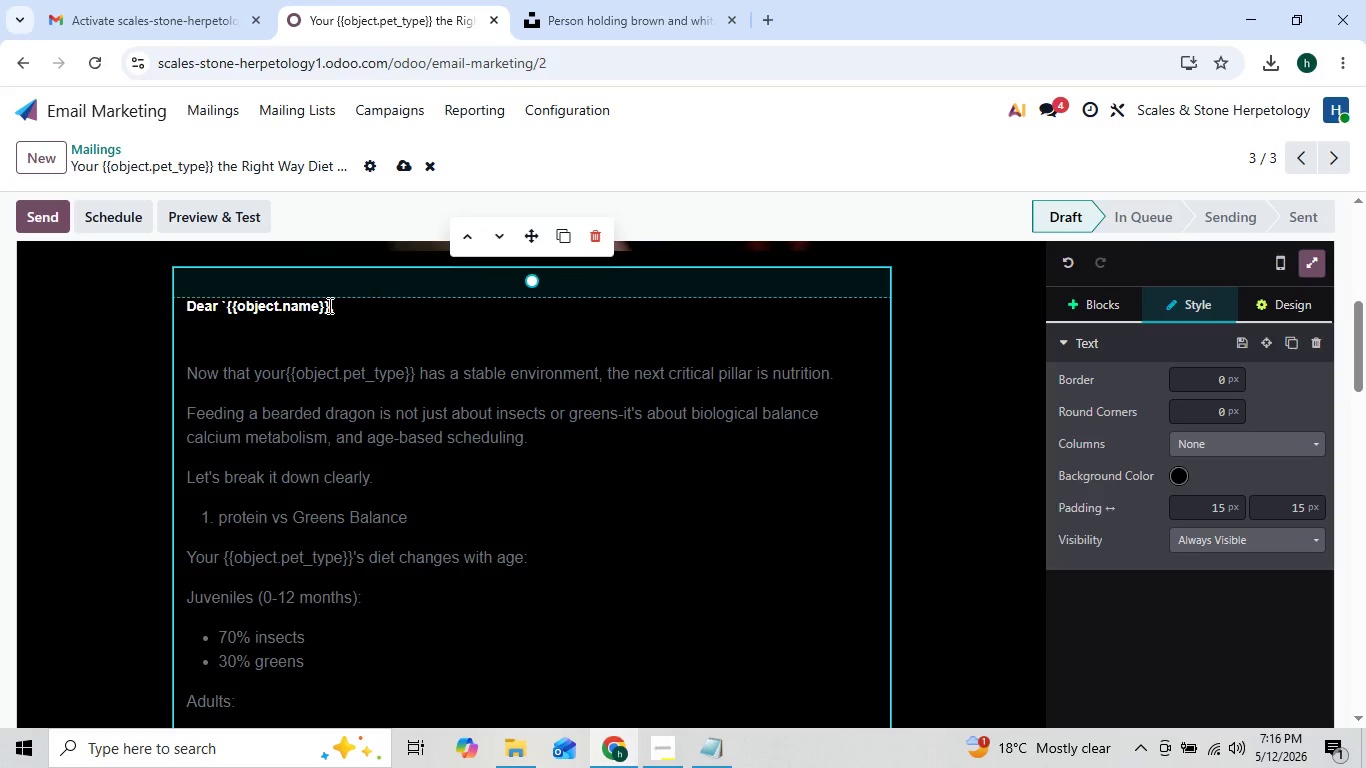 
key(Backquote)
 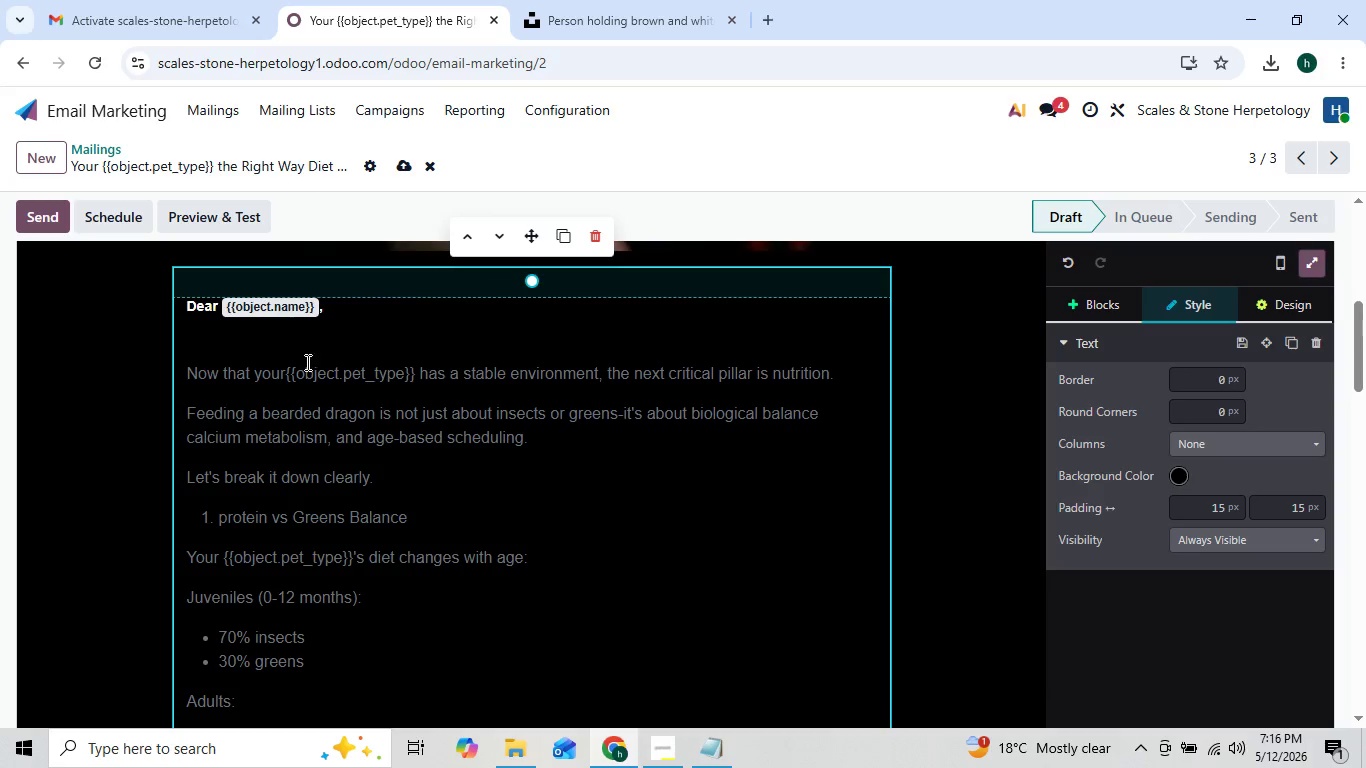 
left_click([285, 368])
 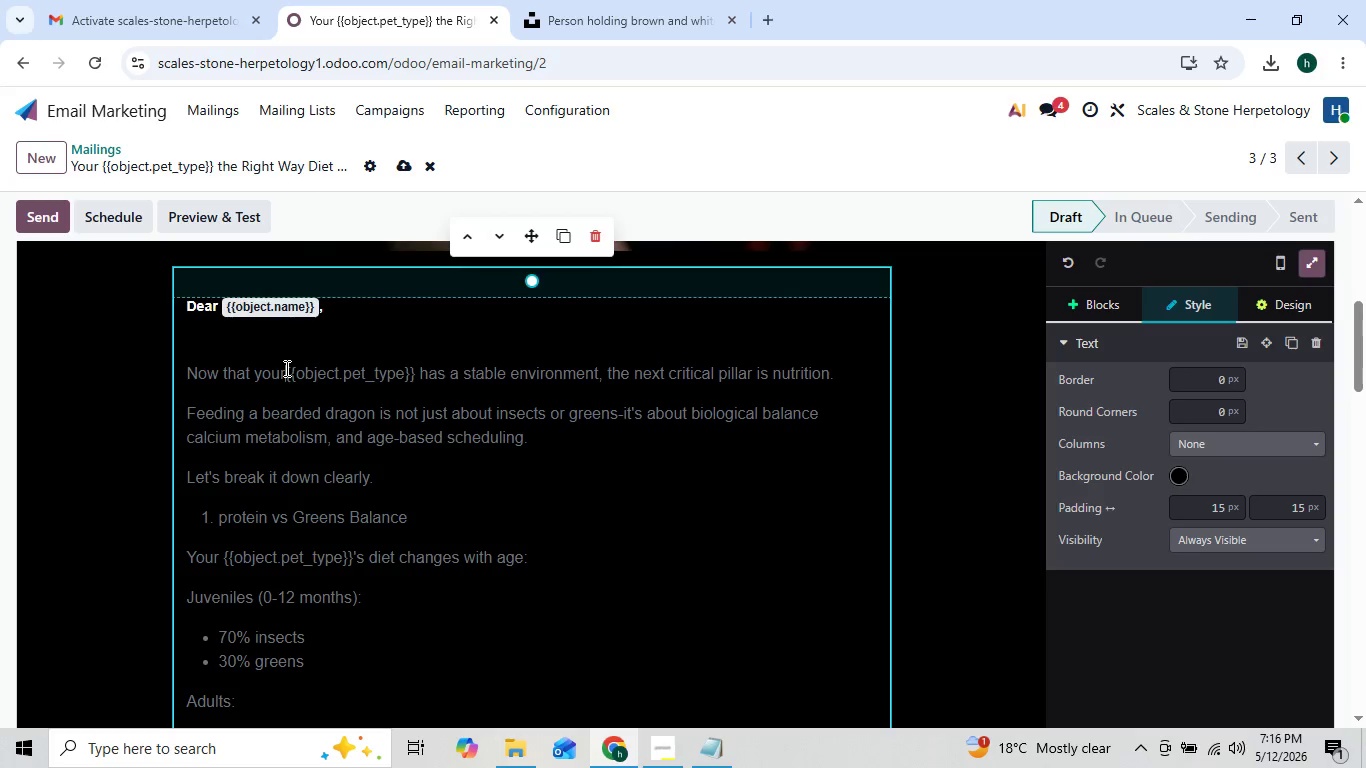 
key(Backquote)
 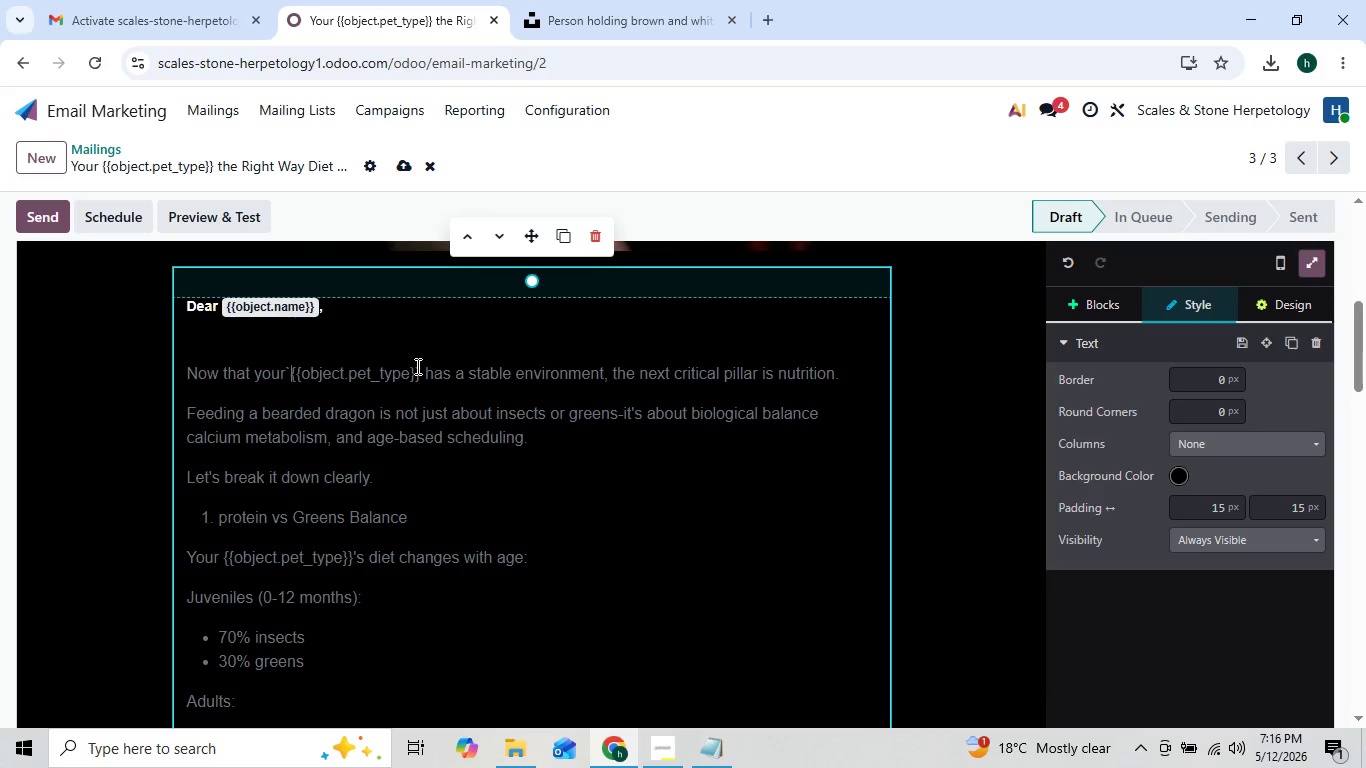 
left_click([418, 367])
 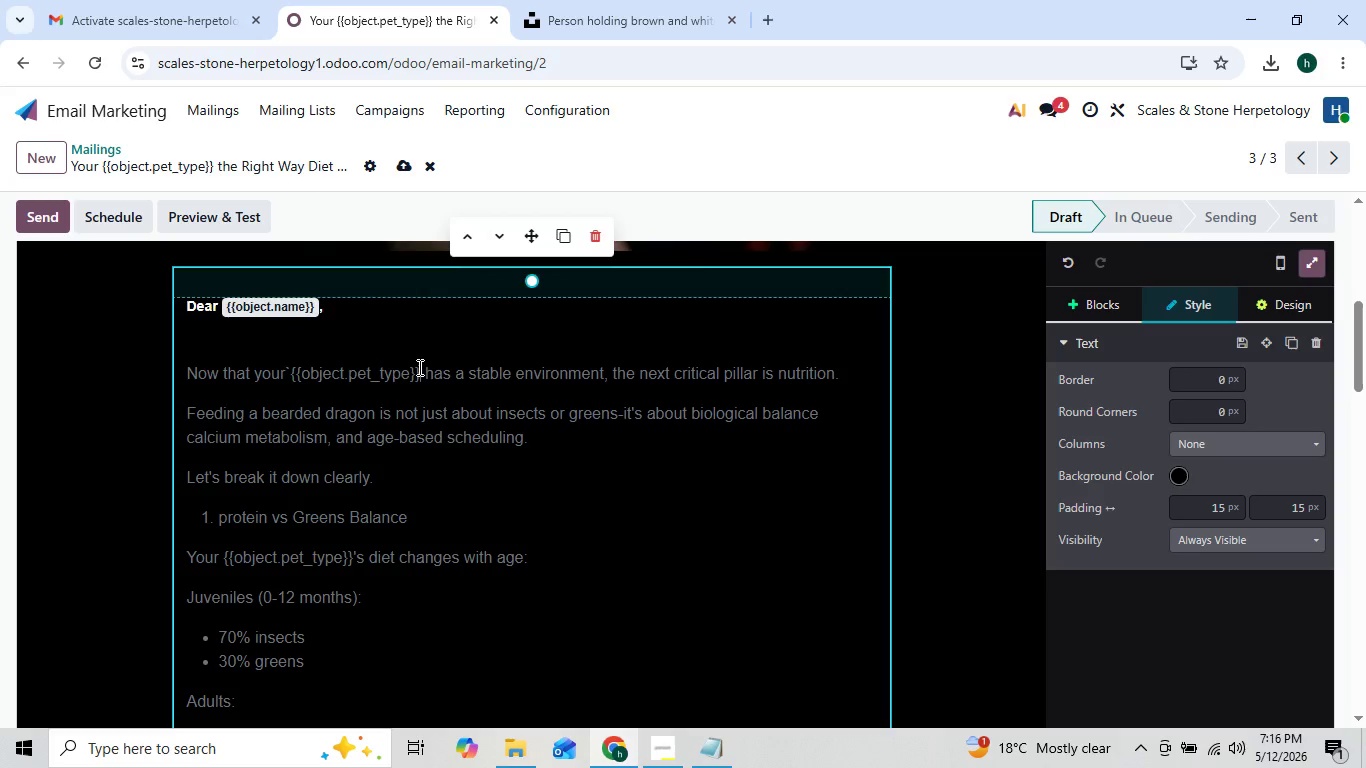 
key(Backquote)
 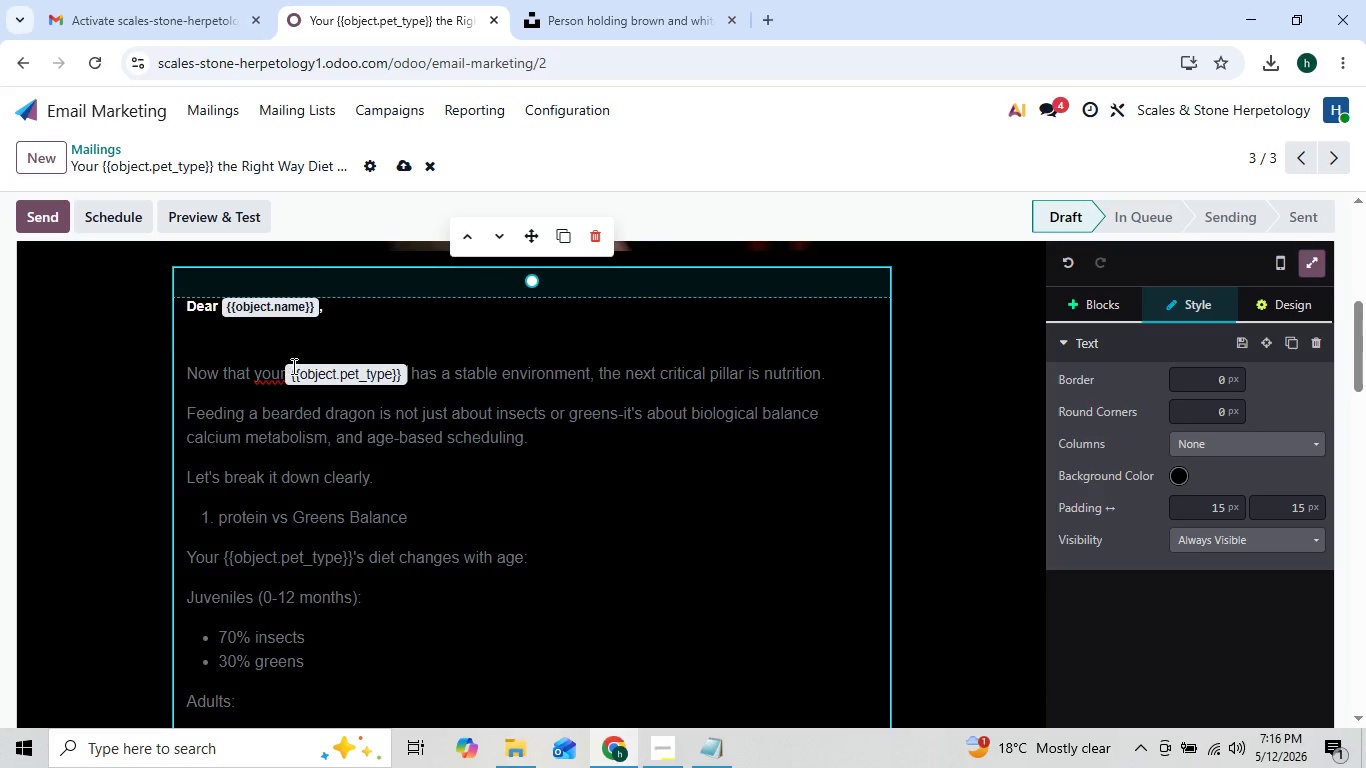 
left_click([285, 368])
 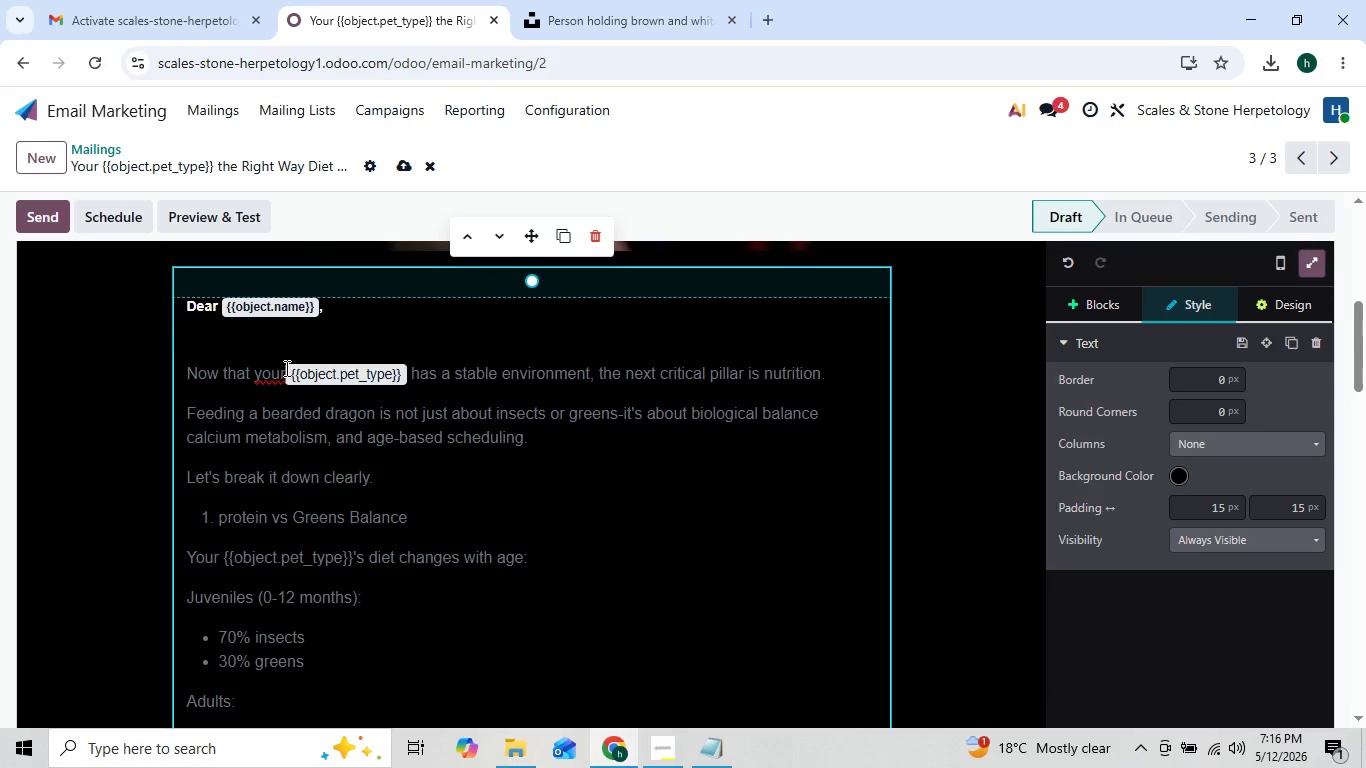 
key(Space)
 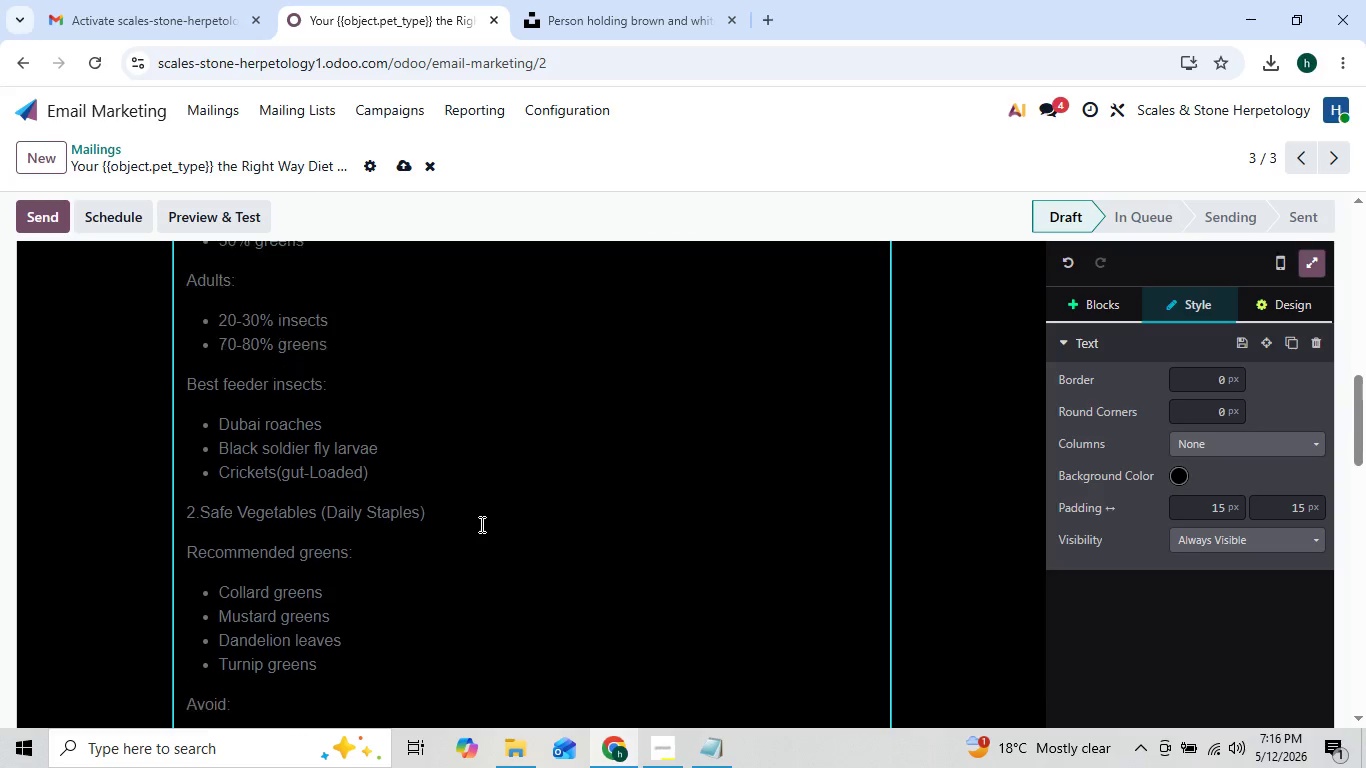 
wait(9.55)
 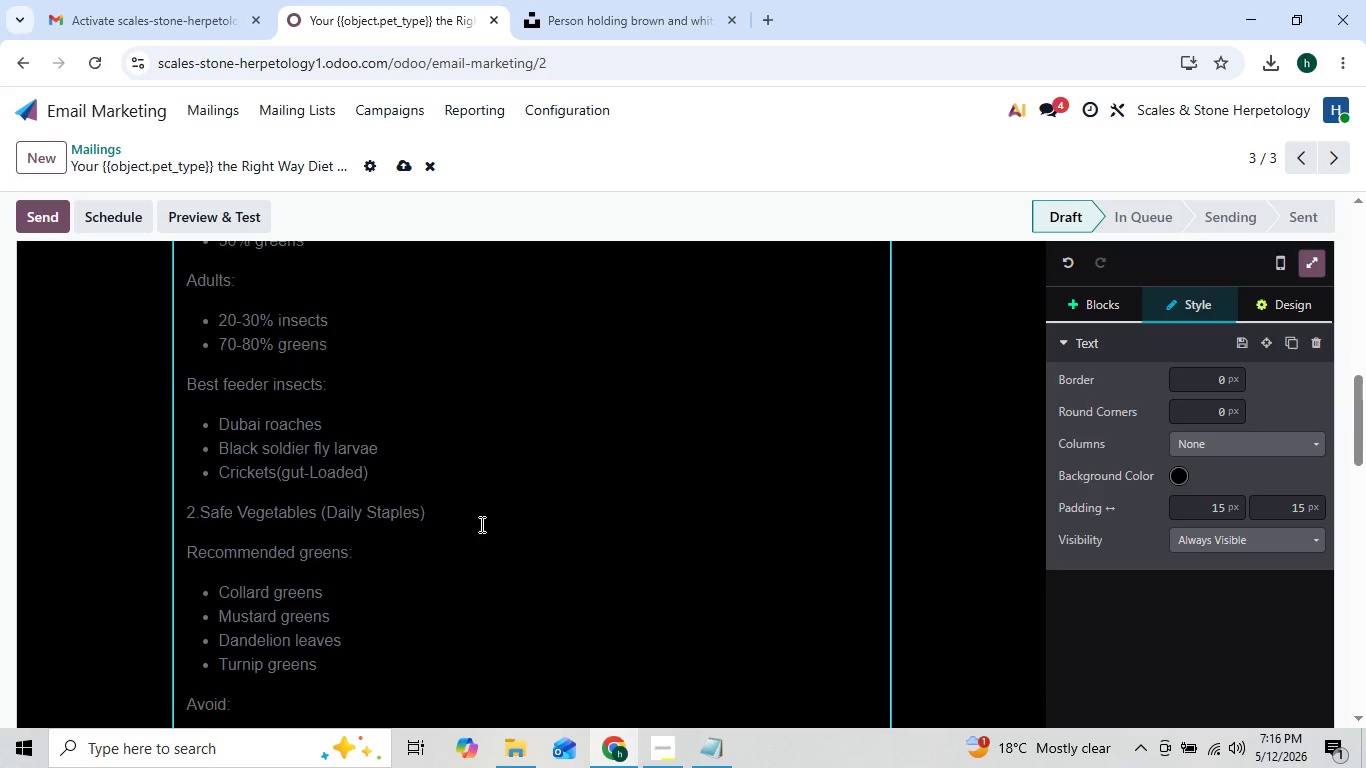 
left_click([259, 314])
 